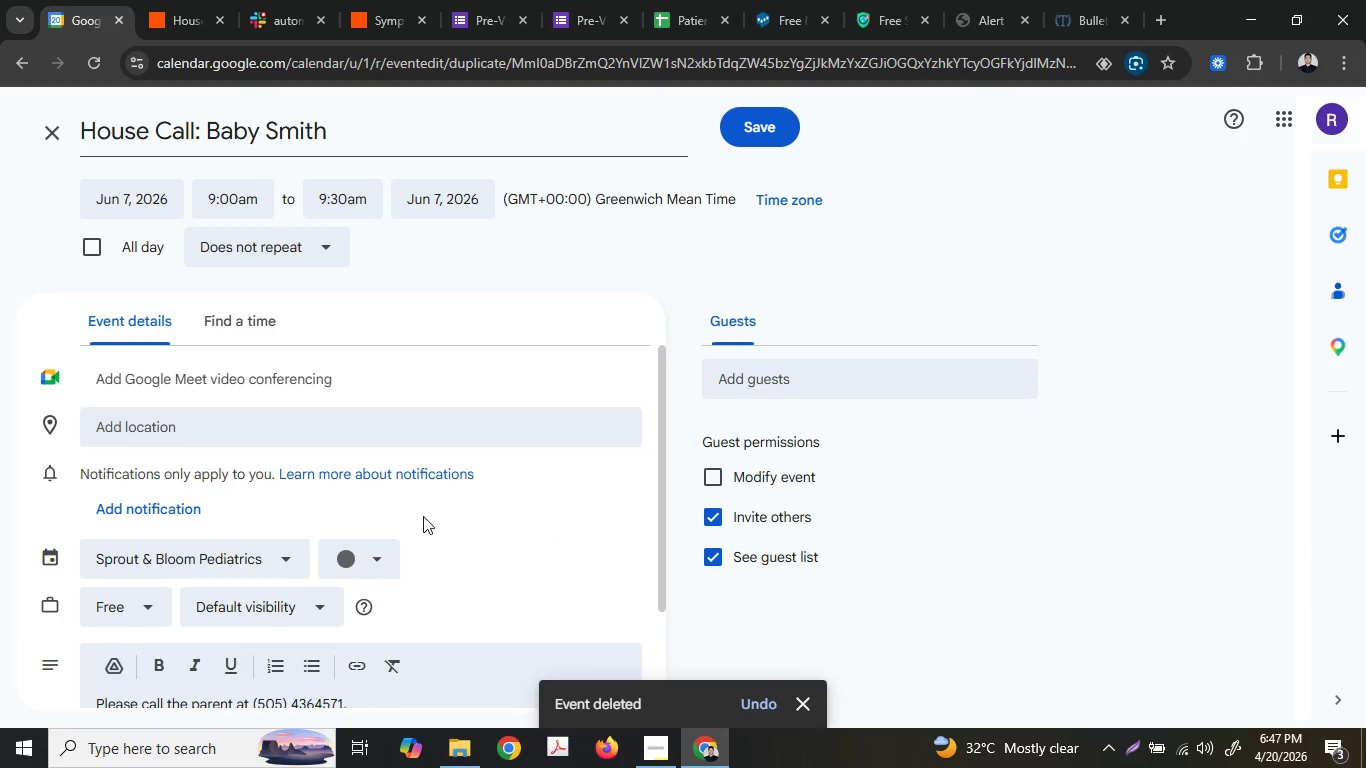 
left_click([315, 552])
 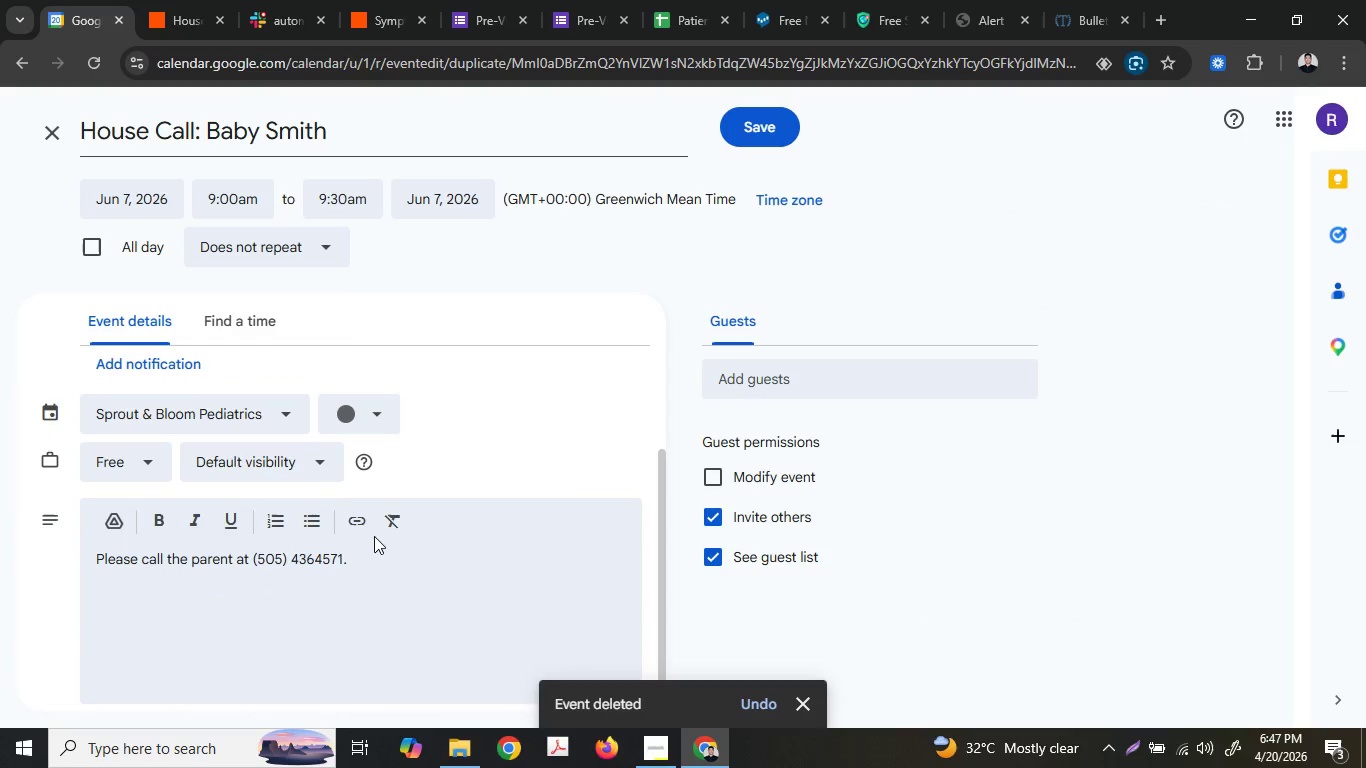 
scroll: coordinate [297, 461], scroll_direction: down, amount: 3.0
 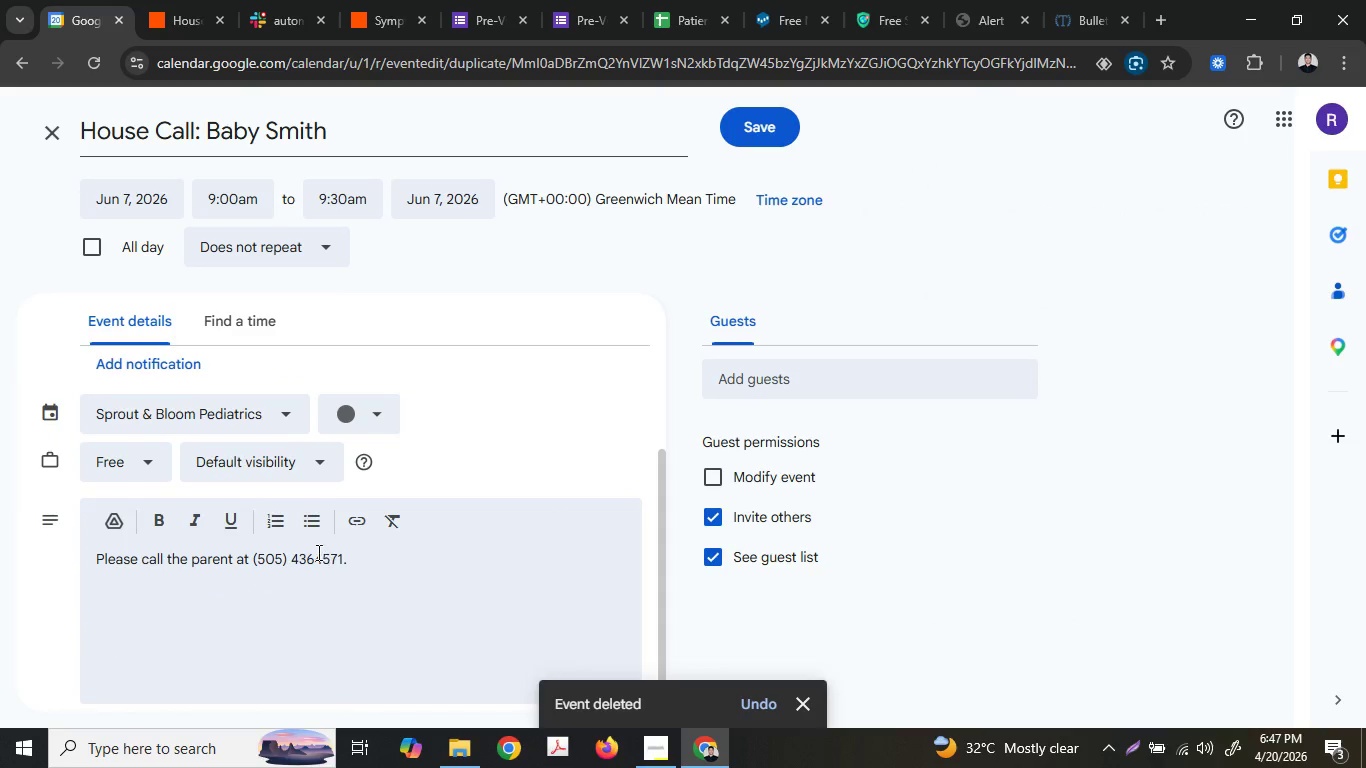 
key(Space)
 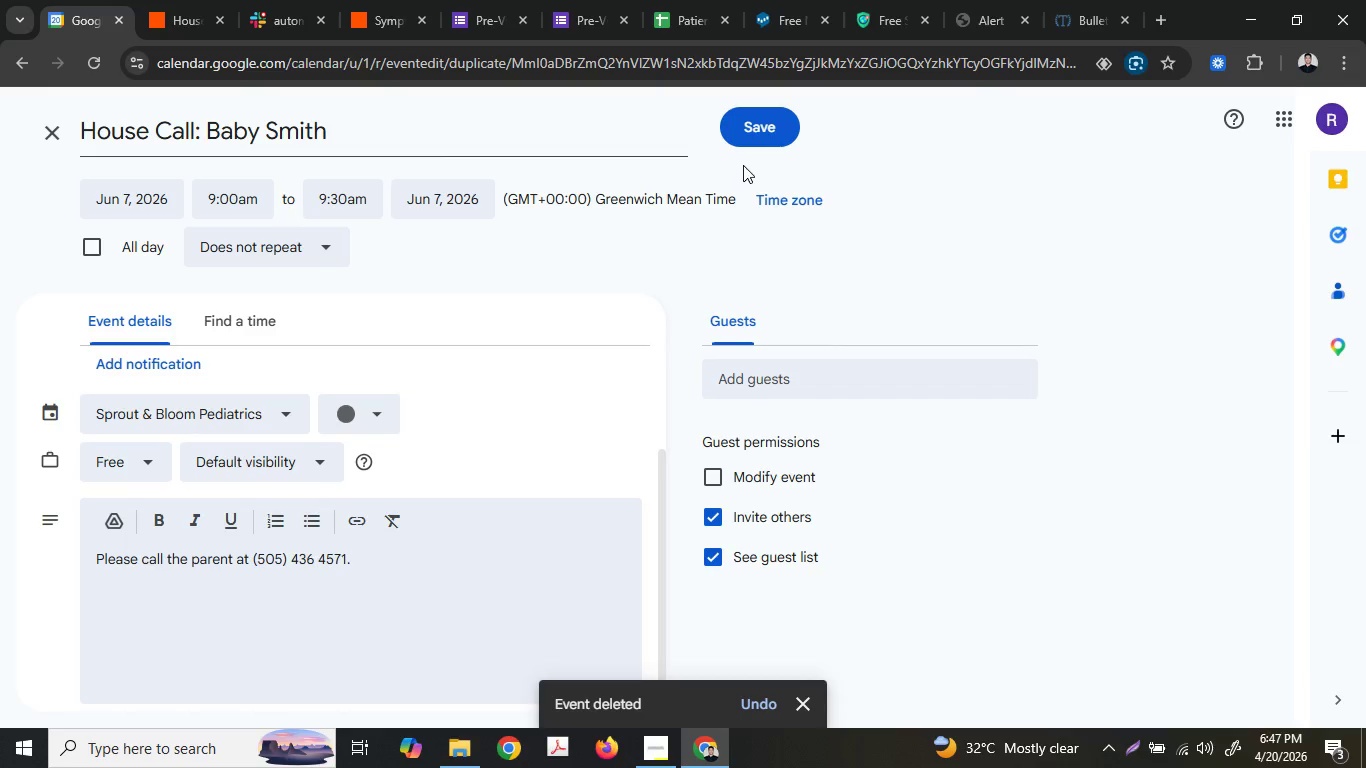 
left_click([768, 124])
 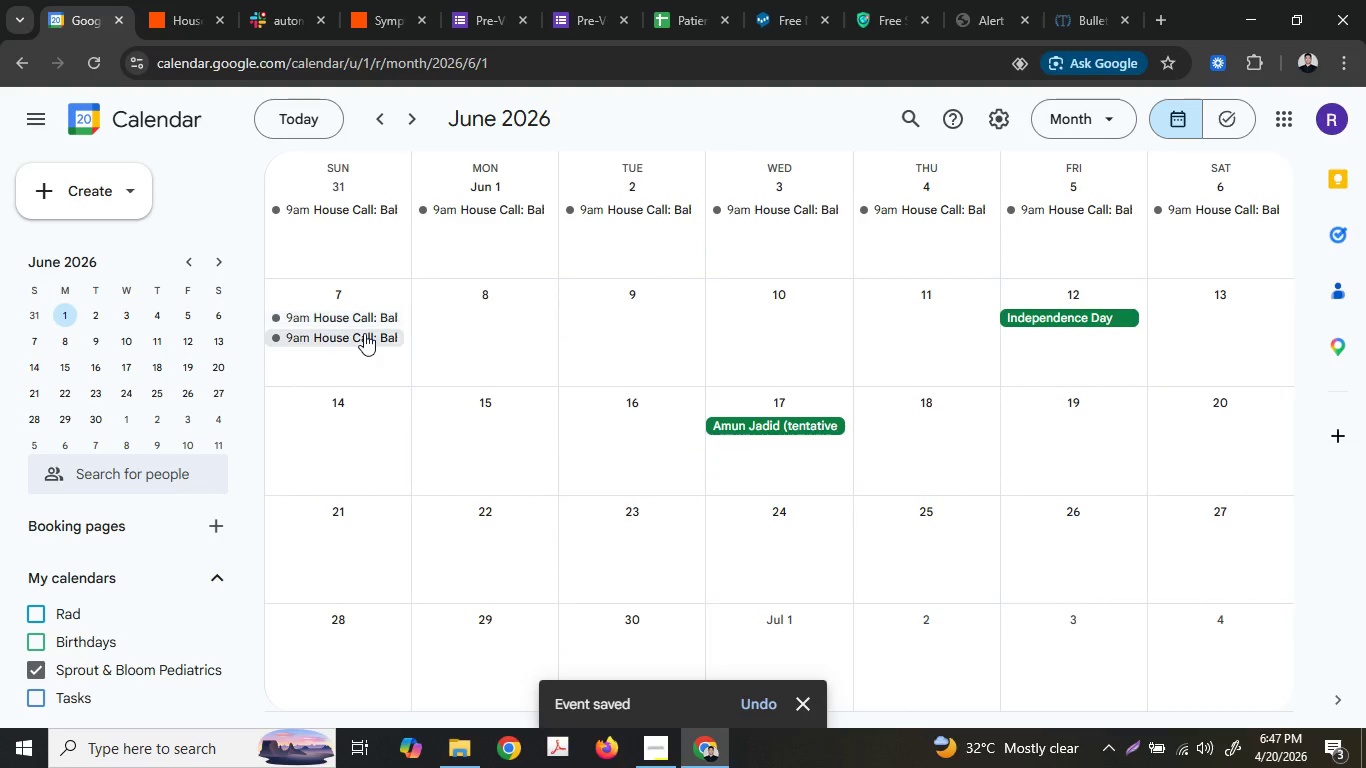 
right_click([364, 333])
 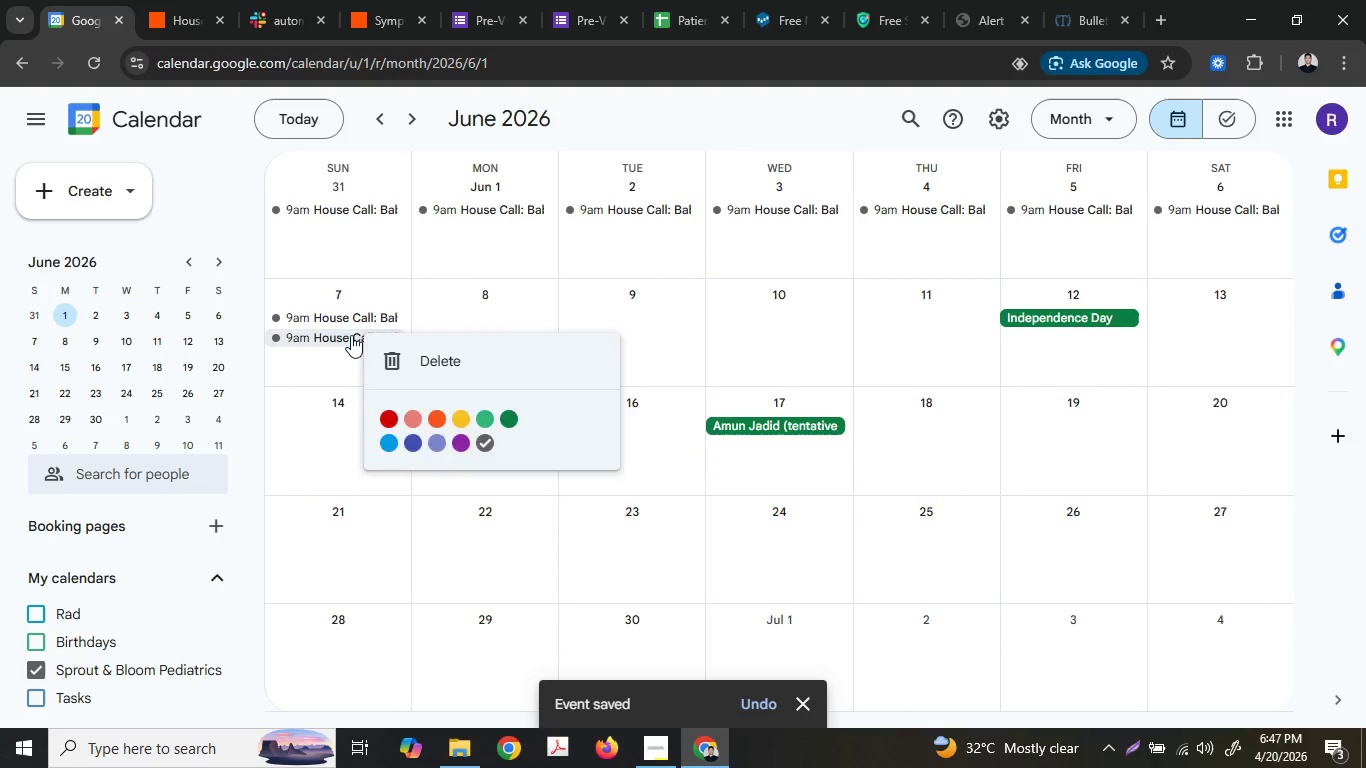 
left_click([351, 335])
 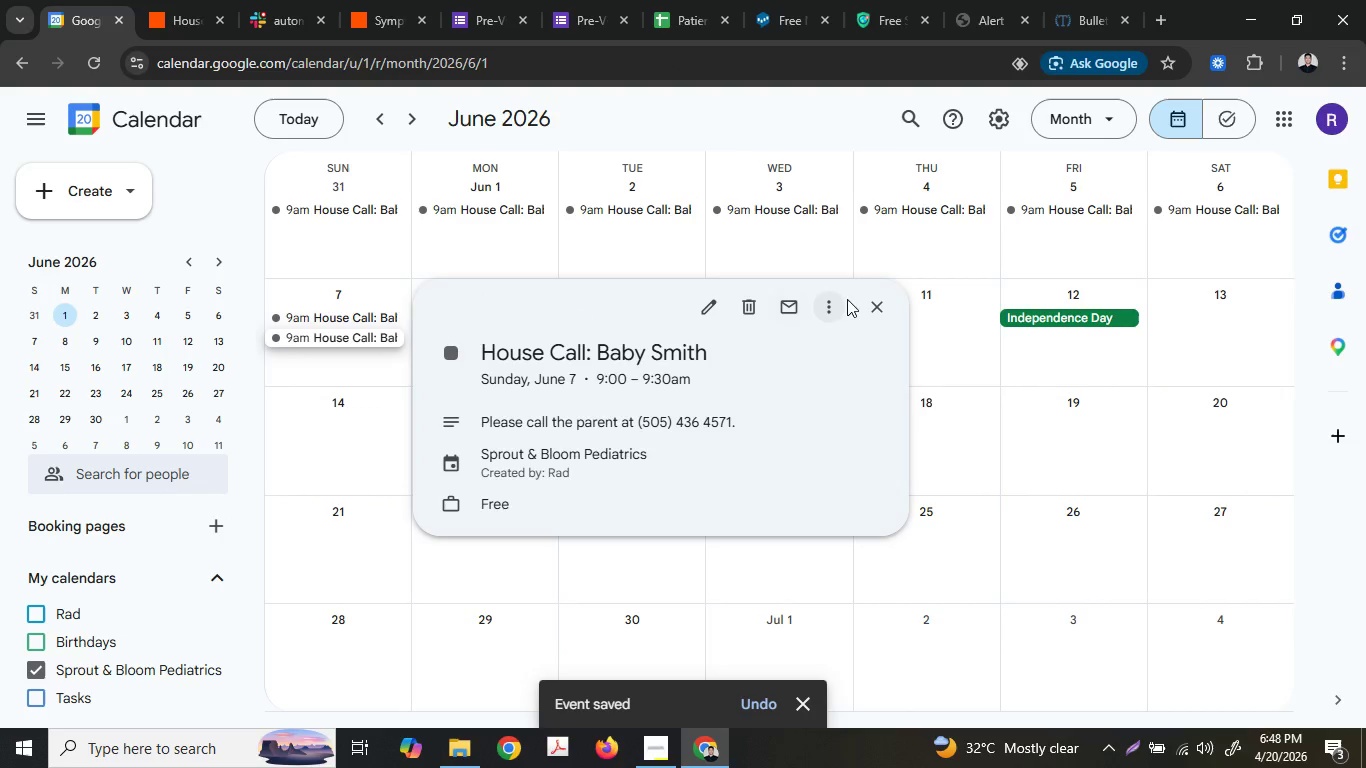 
left_click([833, 301])
 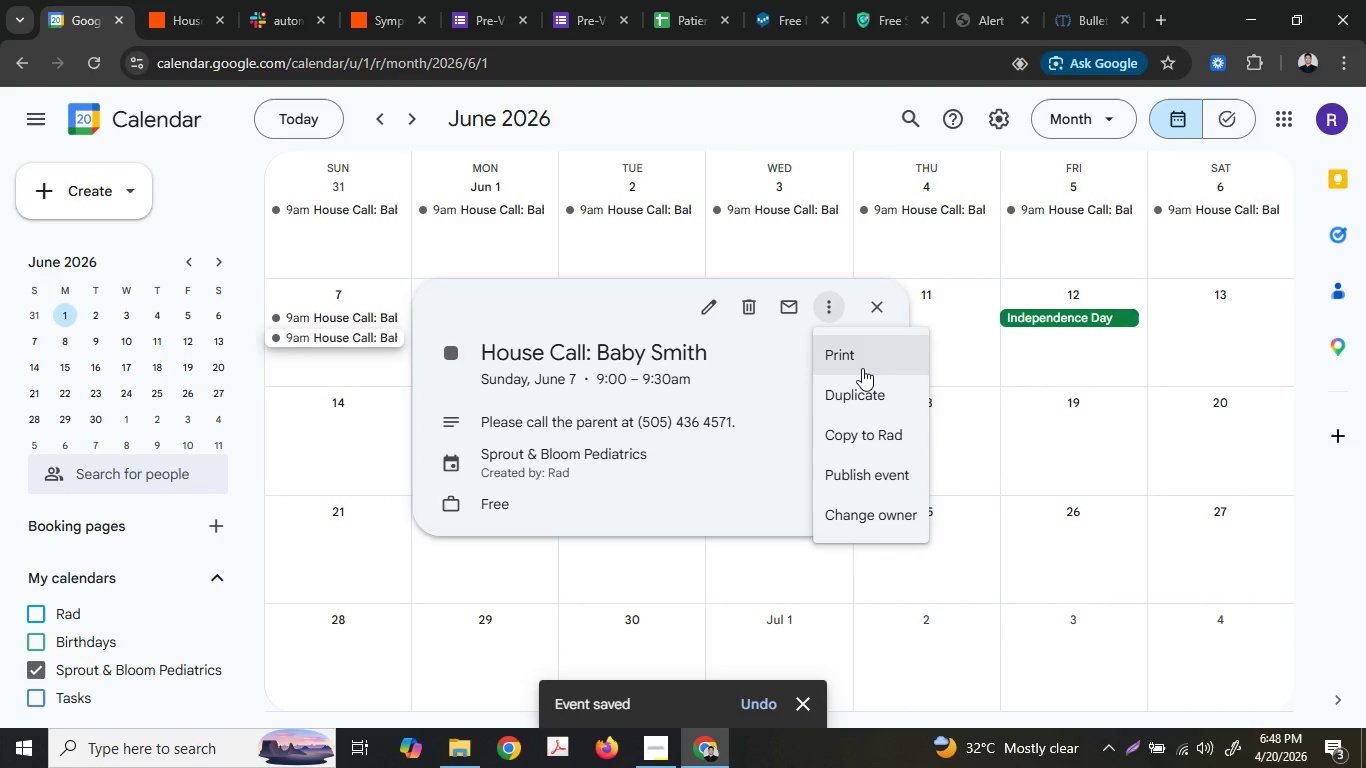 
left_click([869, 390])
 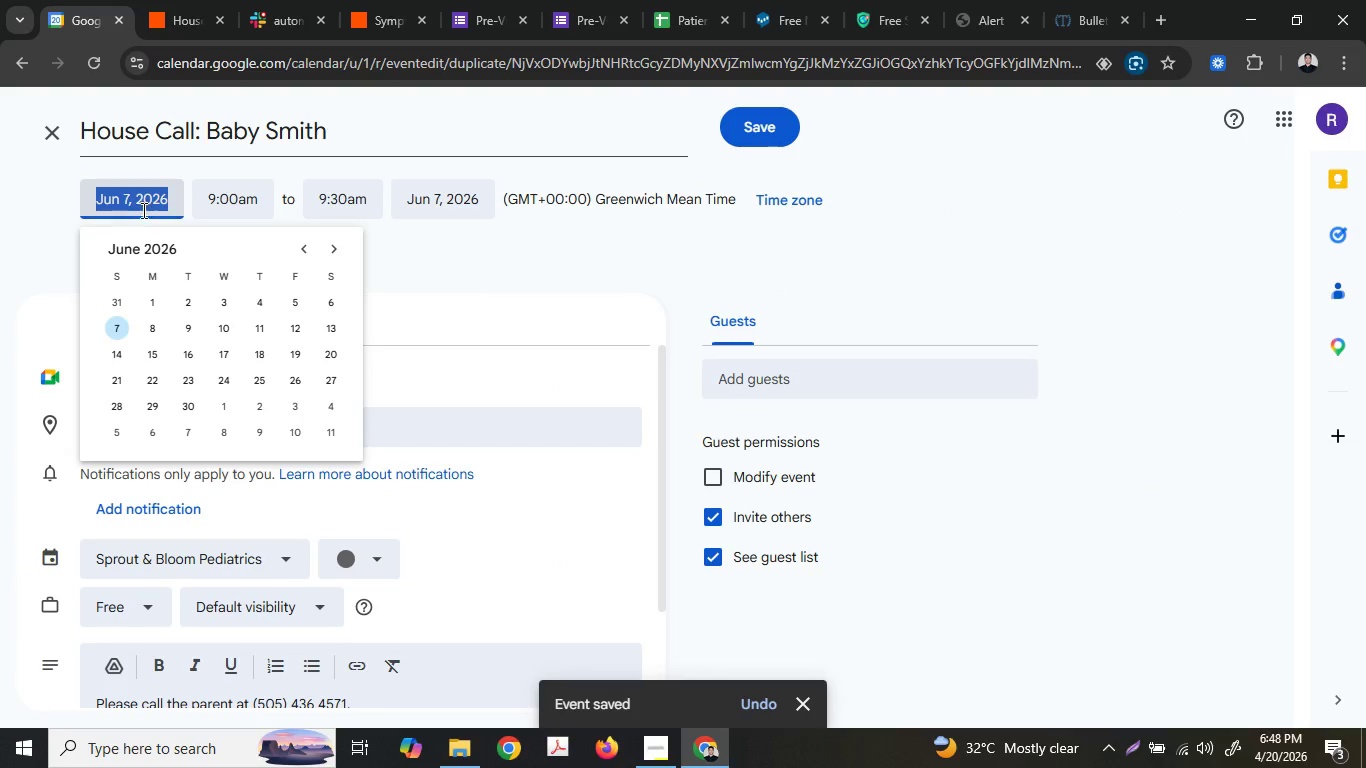 
left_click([150, 315])
 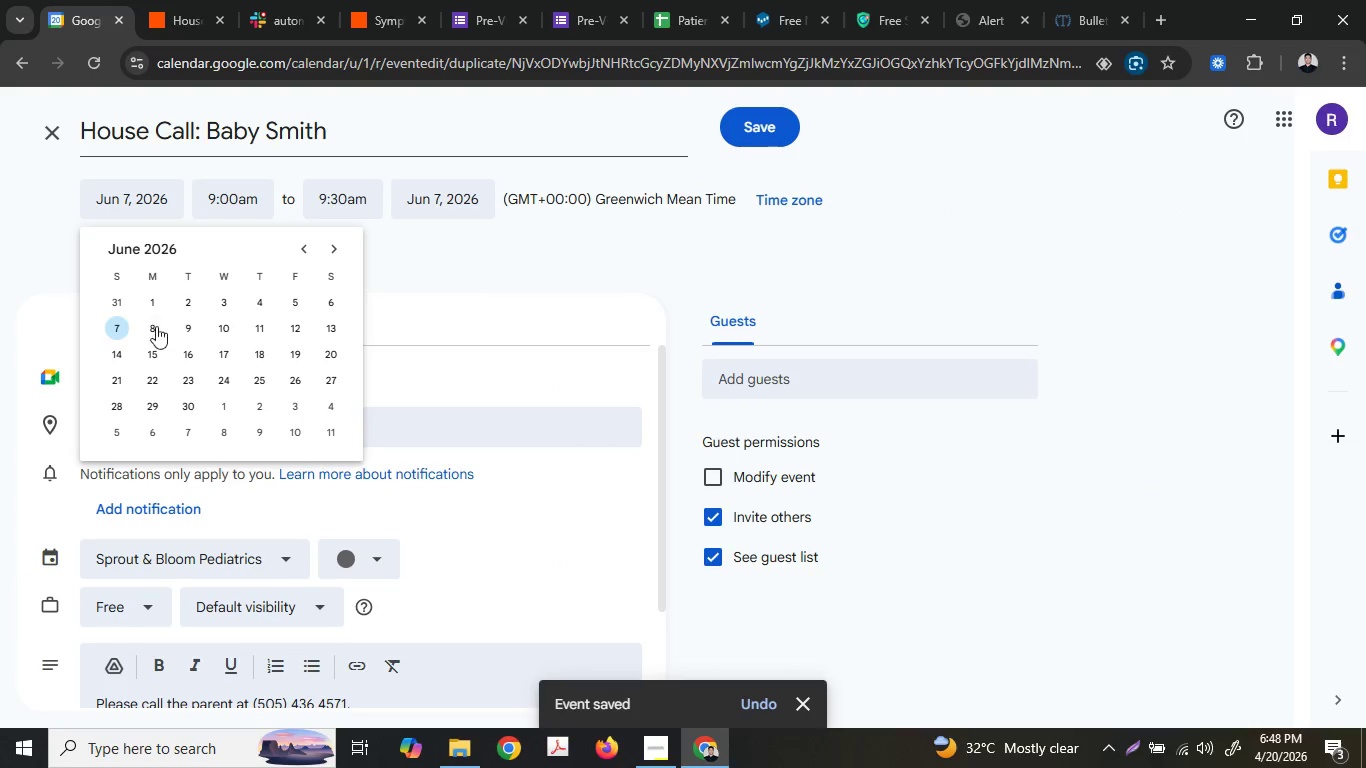 
left_click([156, 324])
 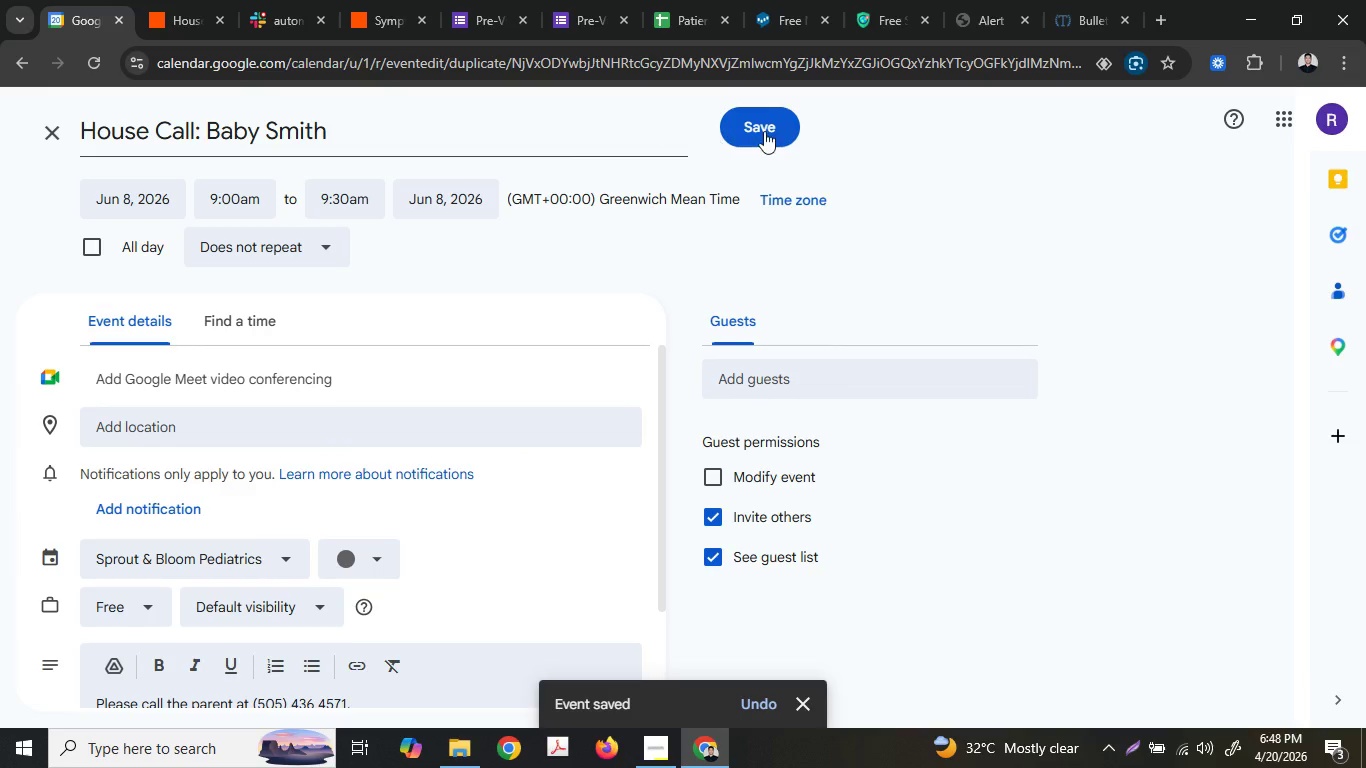 
left_click([766, 131])
 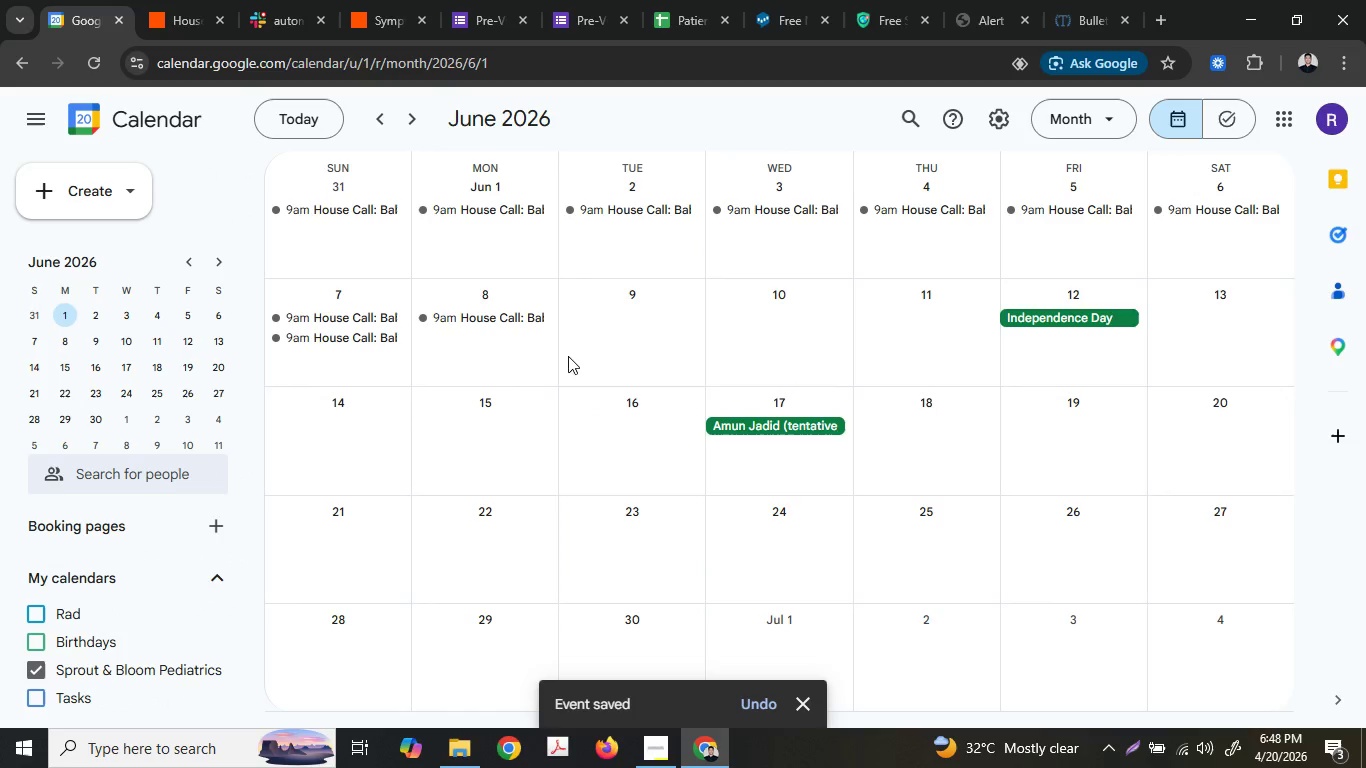 
left_click([519, 321])
 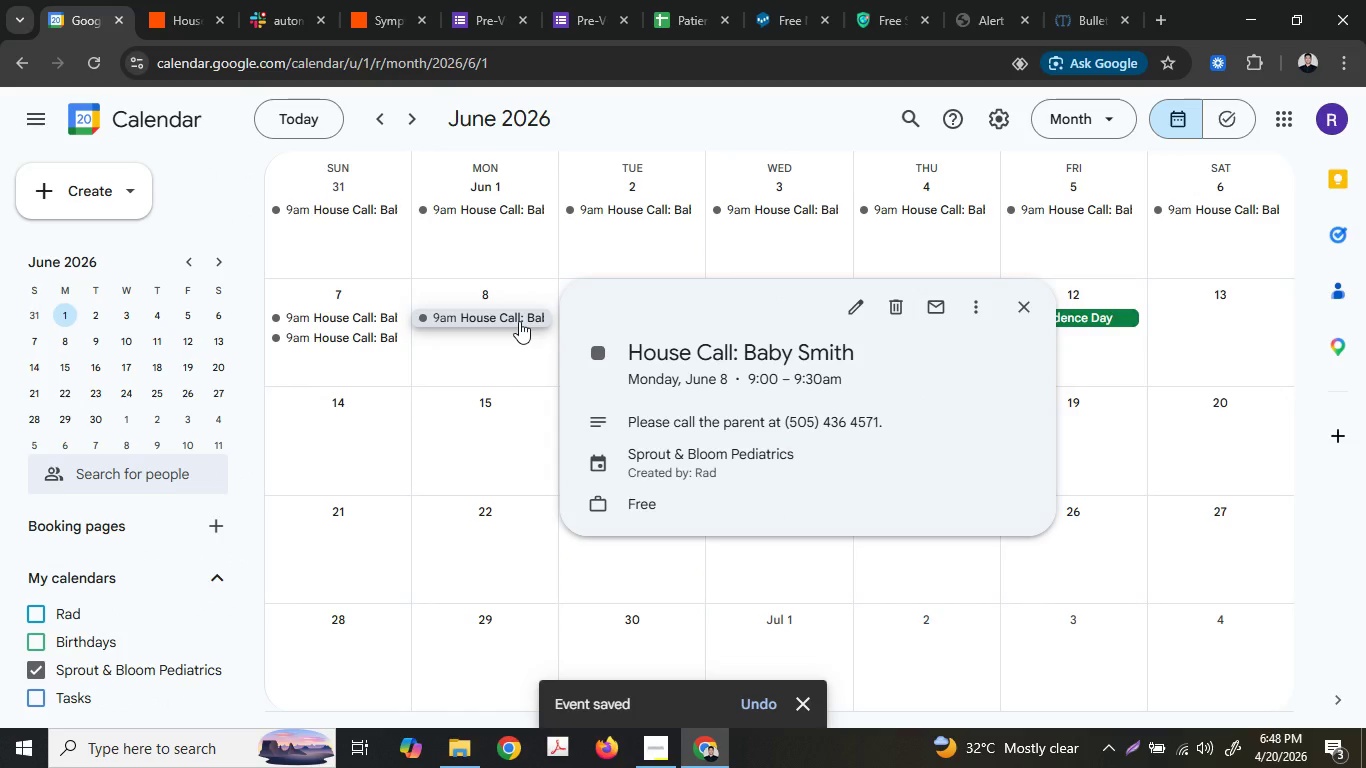 
right_click([519, 321])
 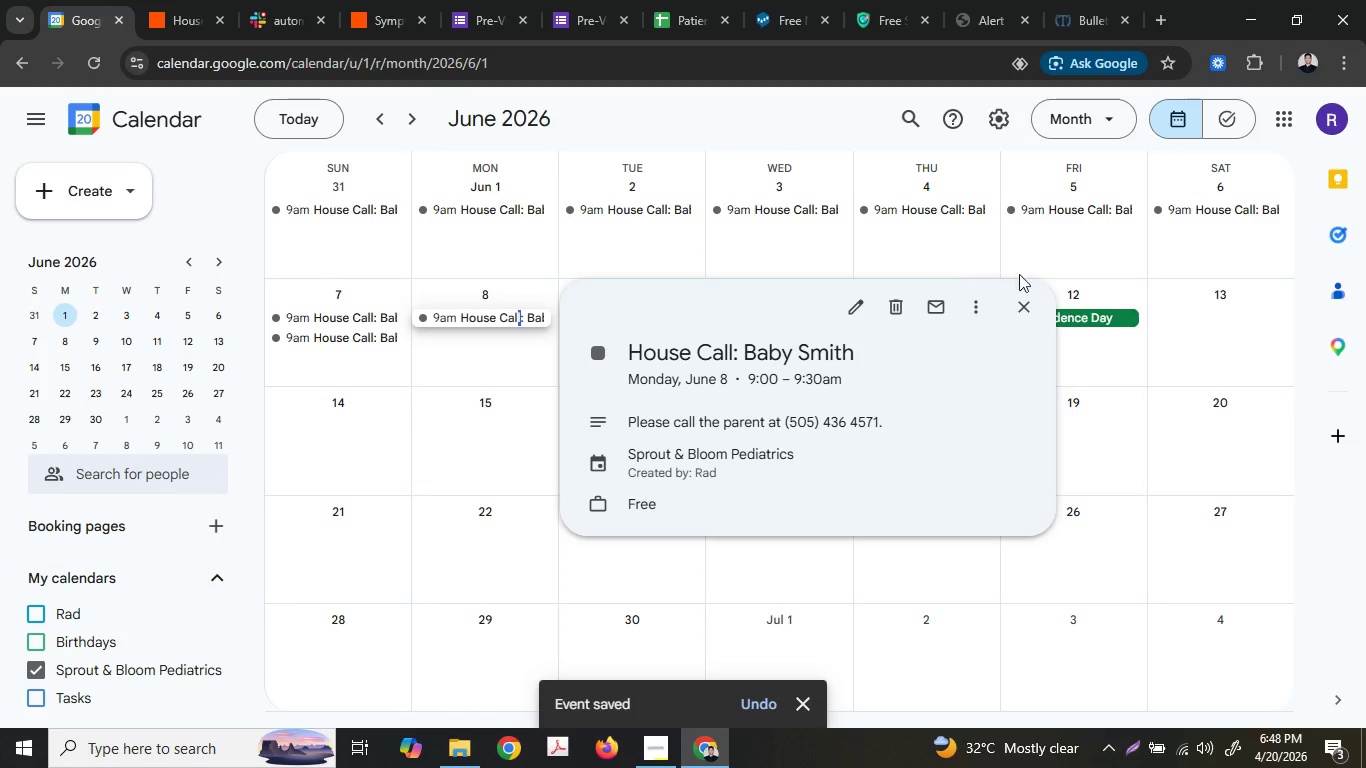 
left_click([987, 294])
 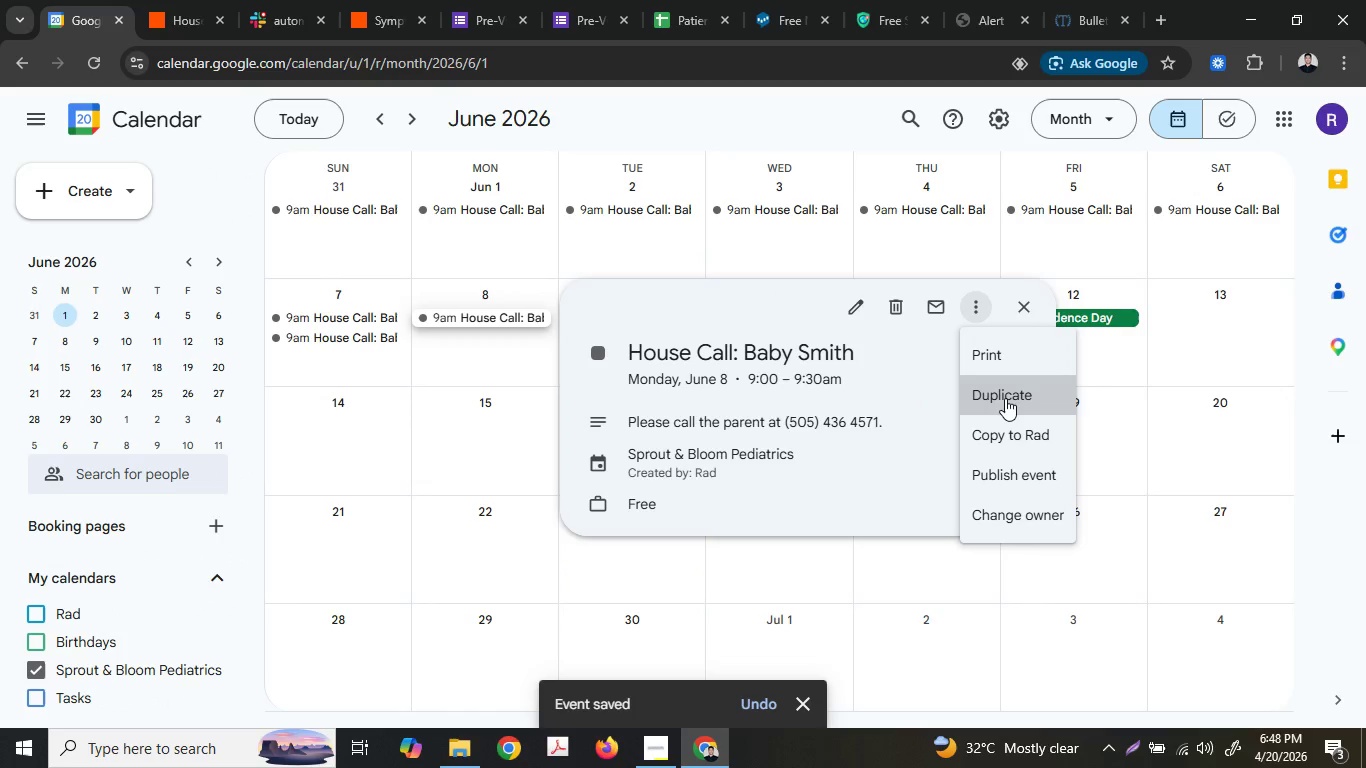 
left_click([1005, 398])
 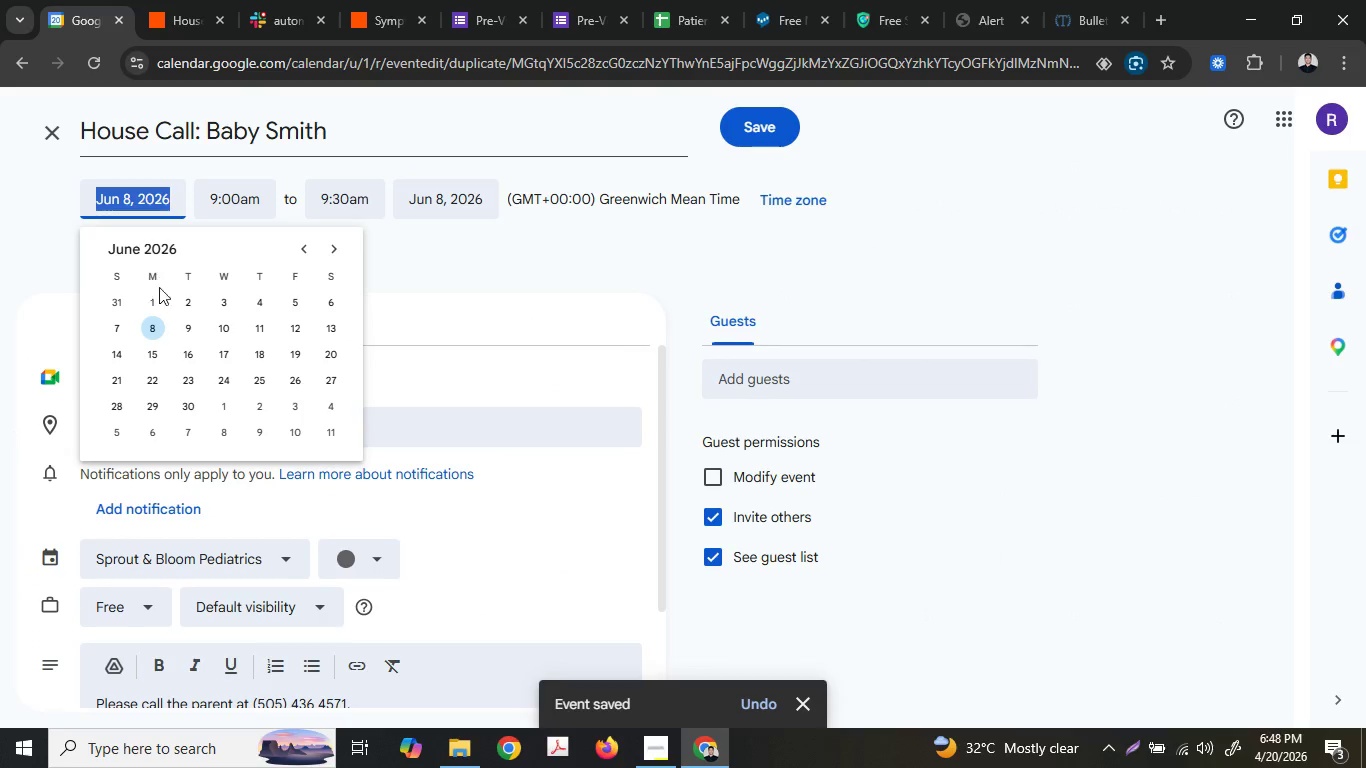 
left_click_drag(start_coordinate=[175, 333], to_coordinate=[181, 332])
 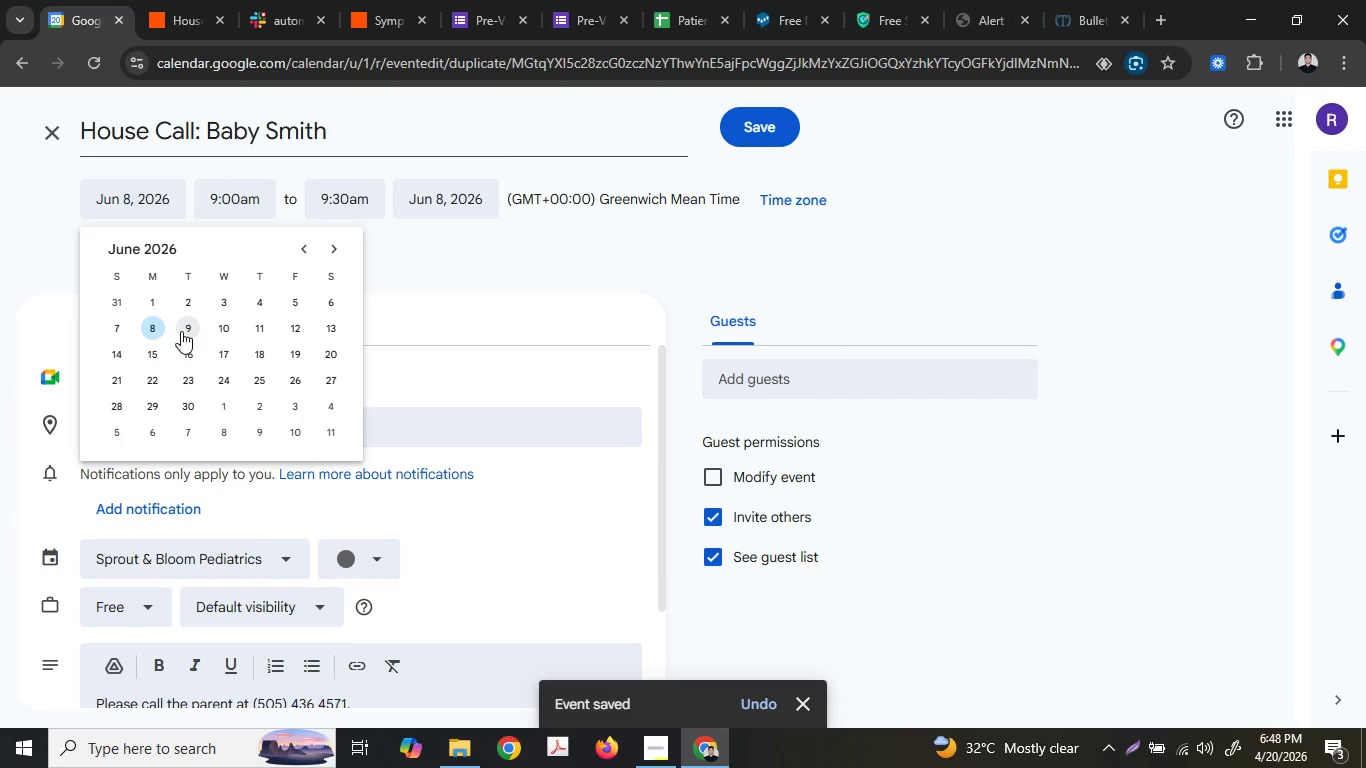 
left_click([181, 331])
 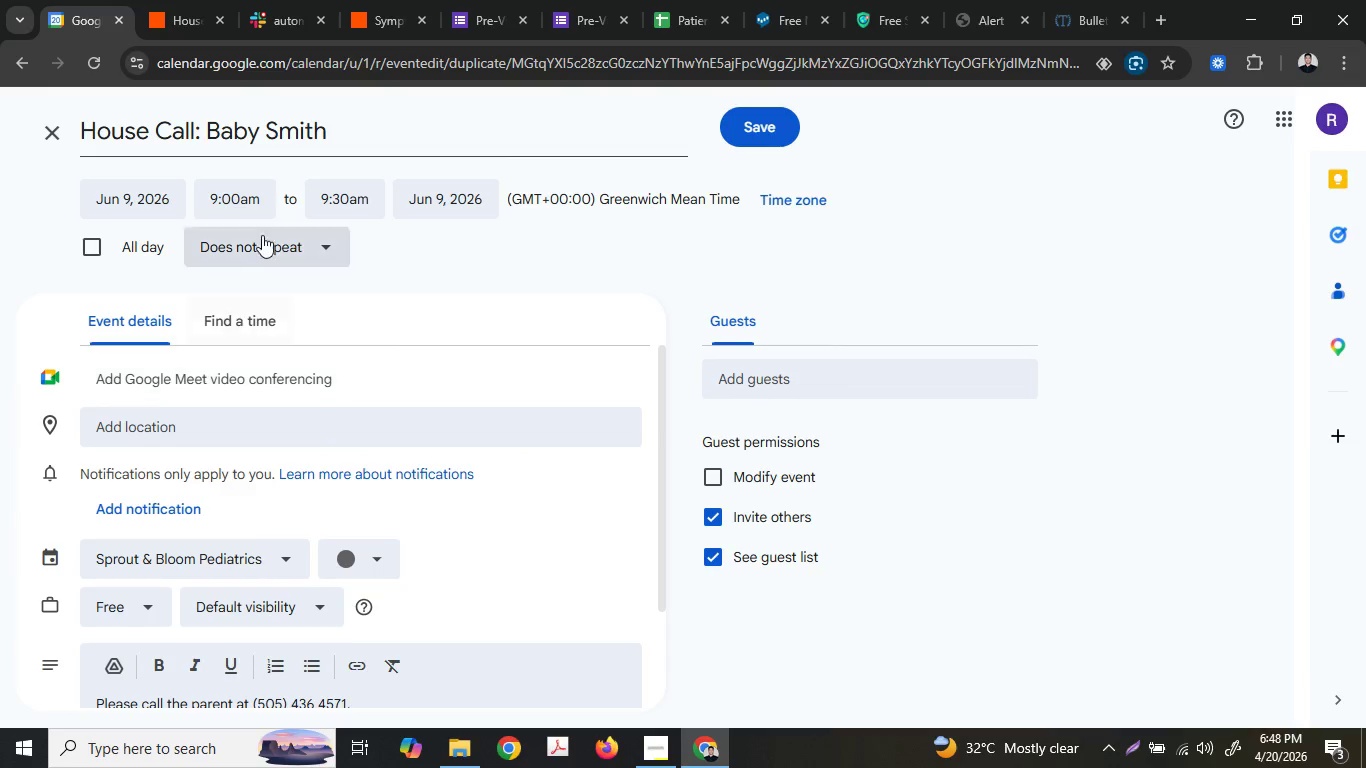 
double_click([320, 558])
 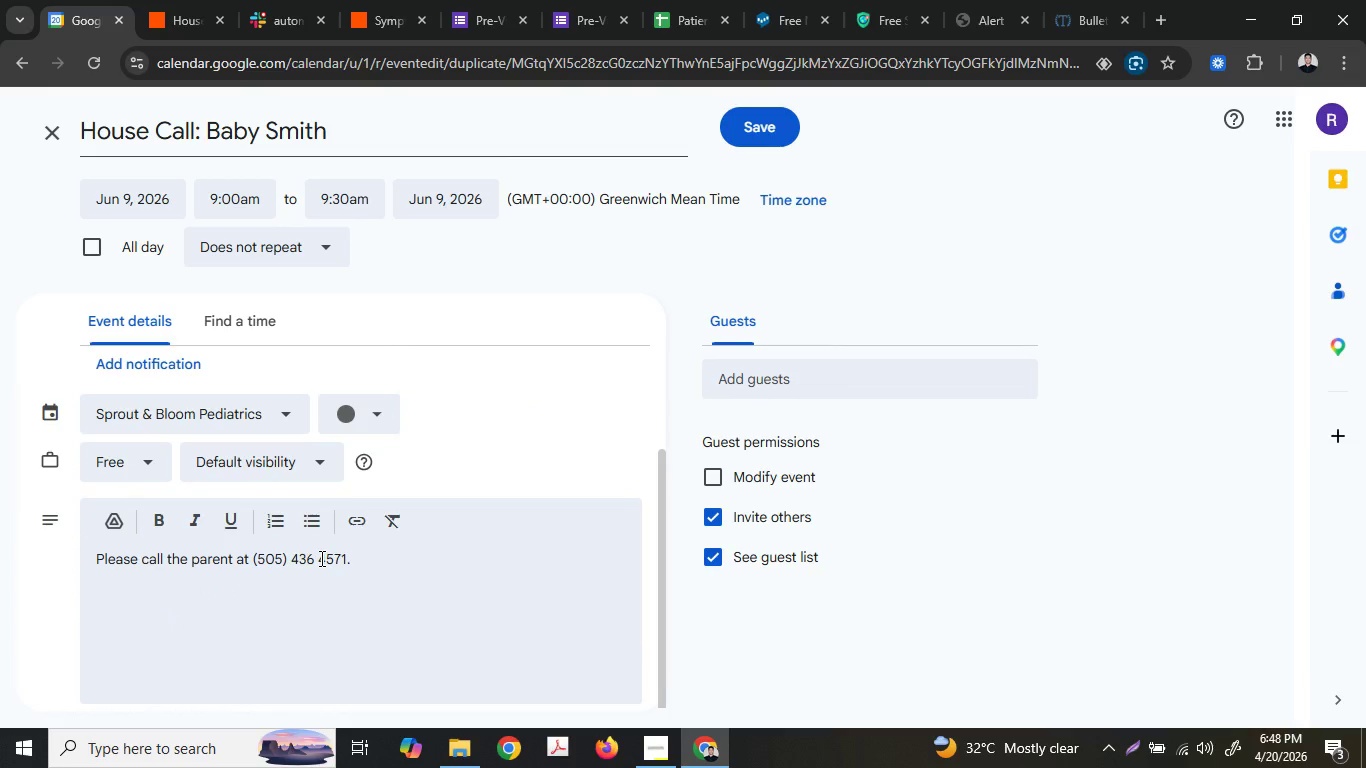 
scroll: coordinate [267, 572], scroll_direction: down, amount: 3.0
 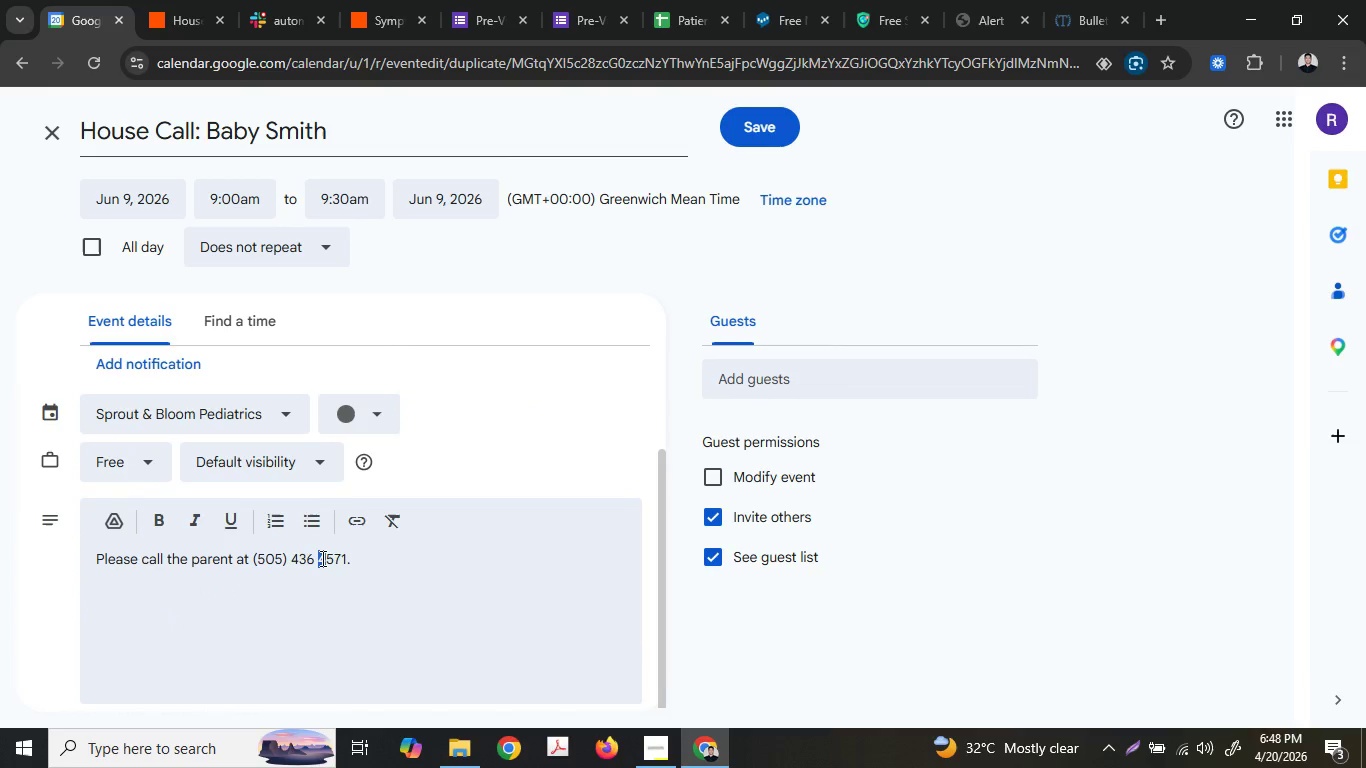 
key(Backspace)
 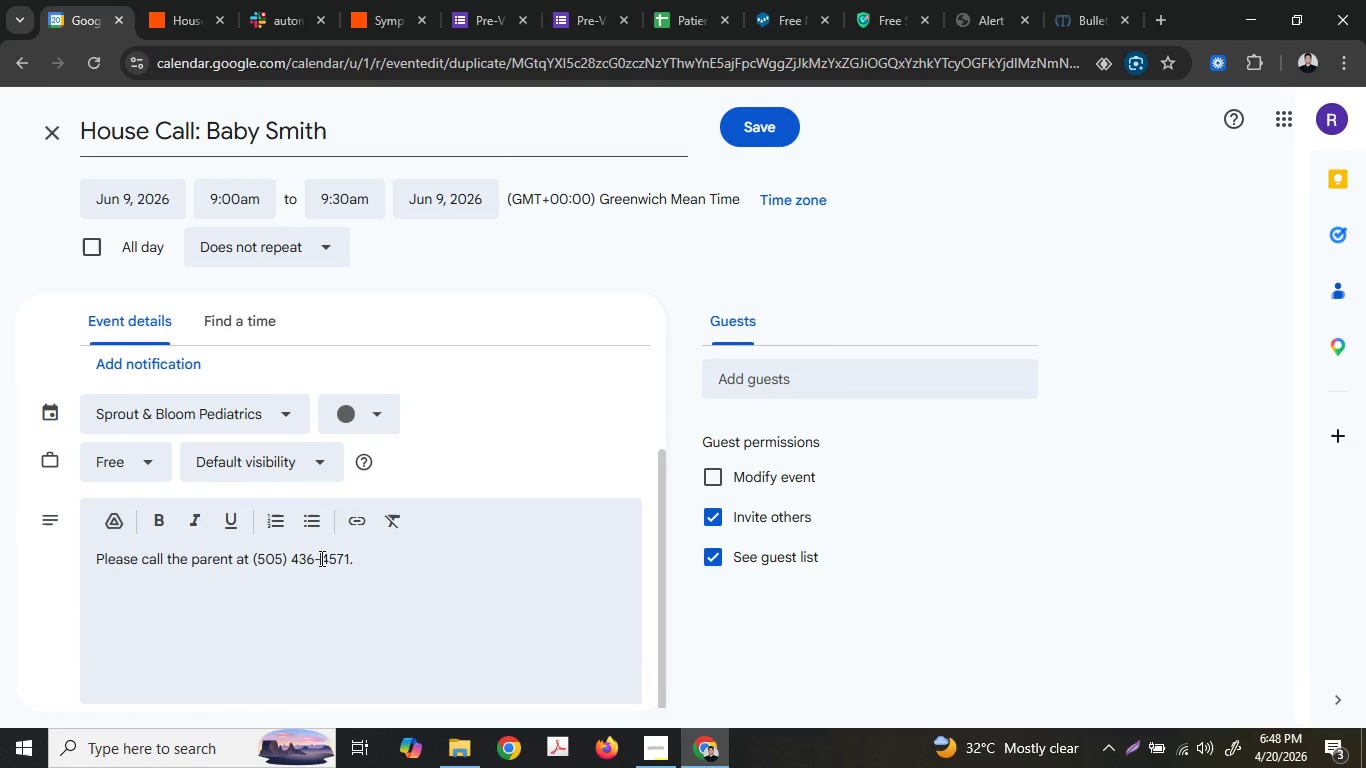 
key(NumpadSubtract)
 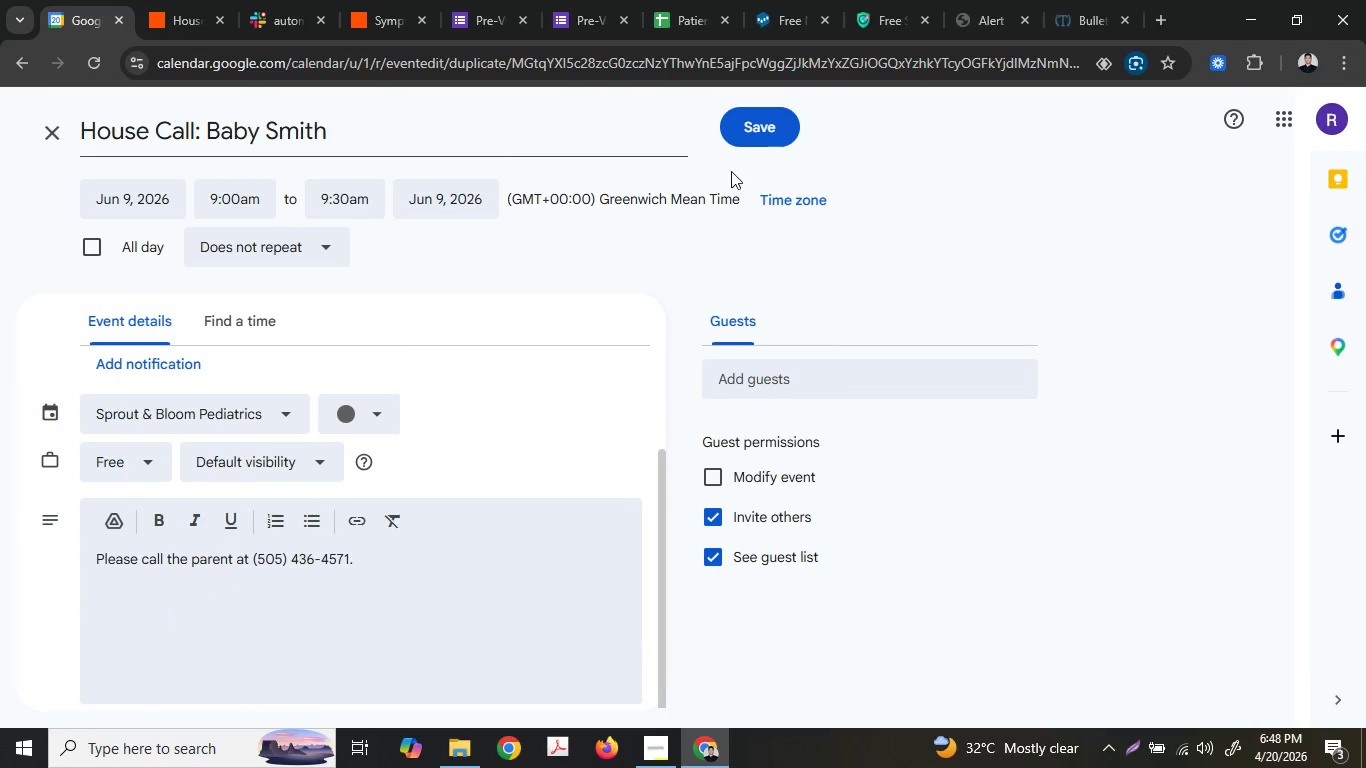 
left_click([748, 137])
 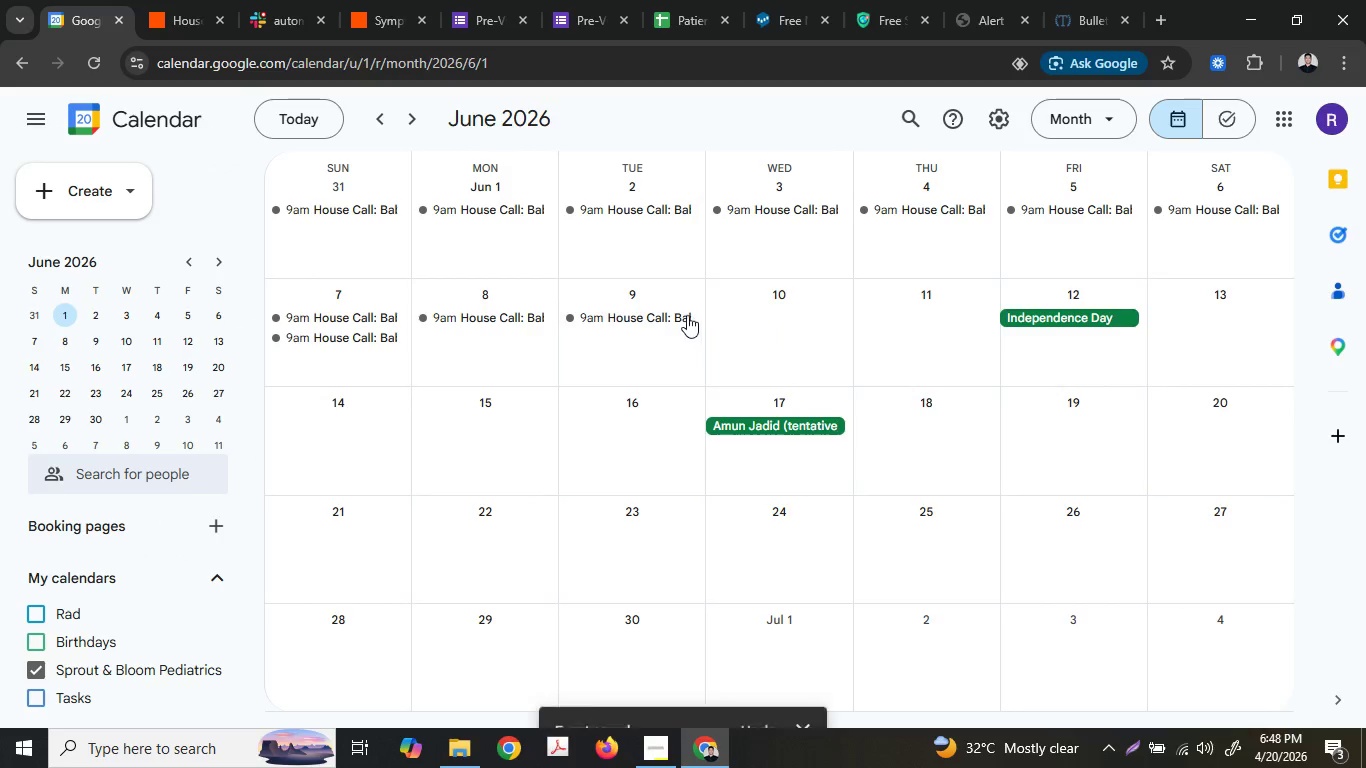 
left_click([674, 317])
 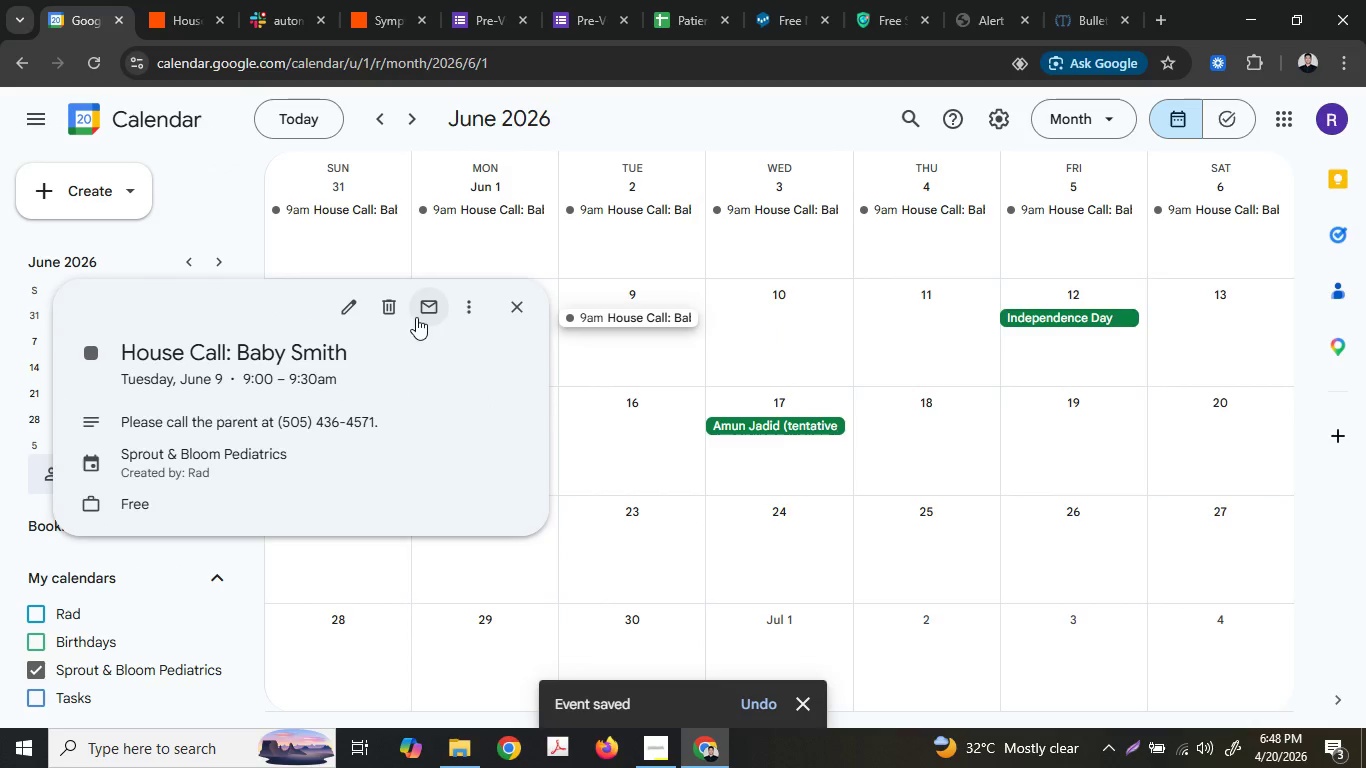 
left_click([470, 309])
 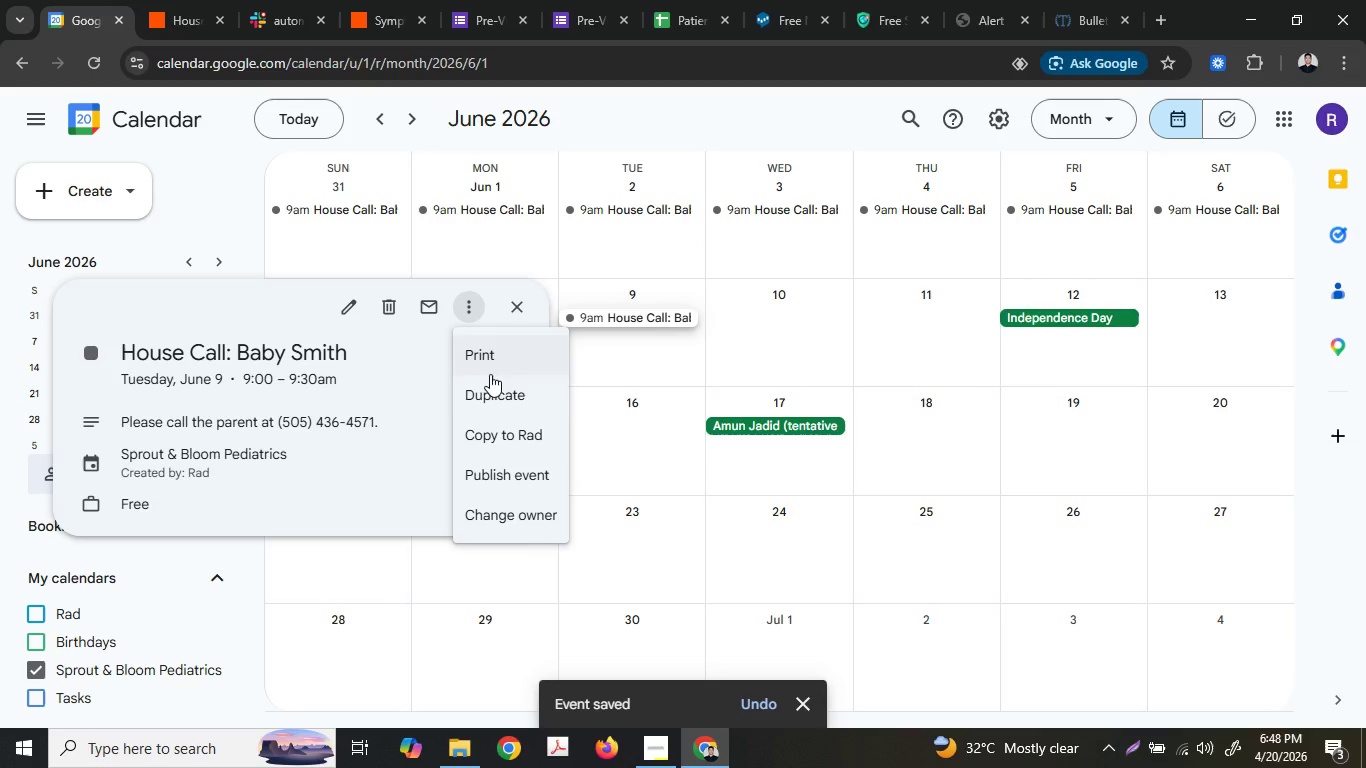 
left_click([494, 396])
 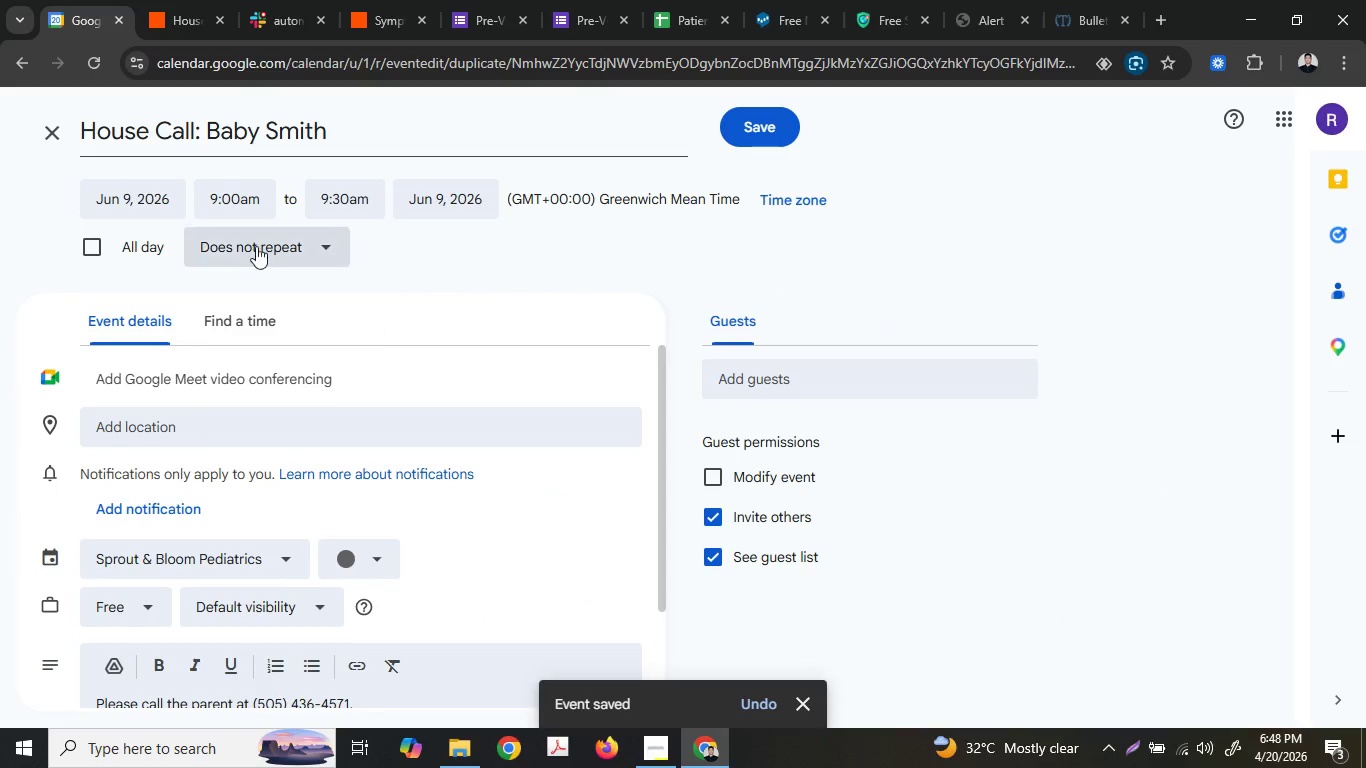 
left_click([150, 199])
 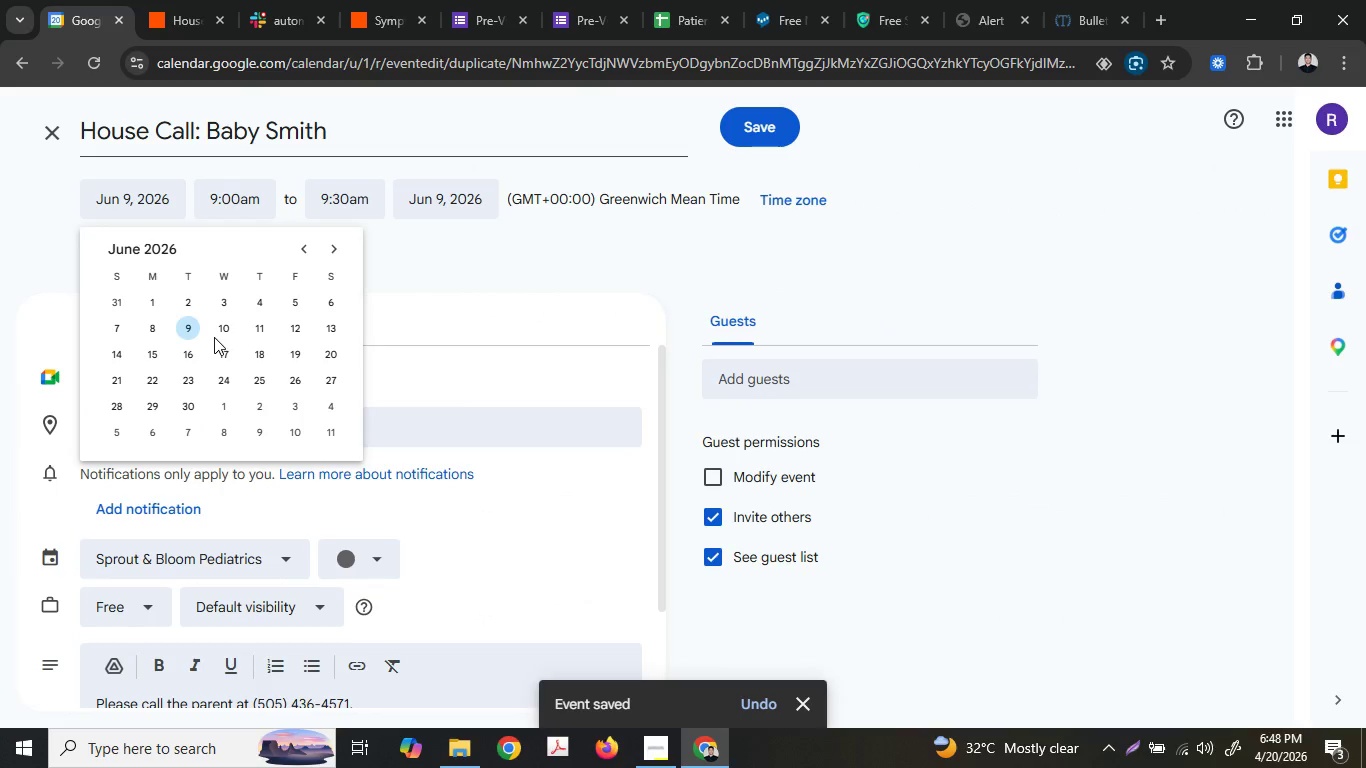 
double_click([215, 337])
 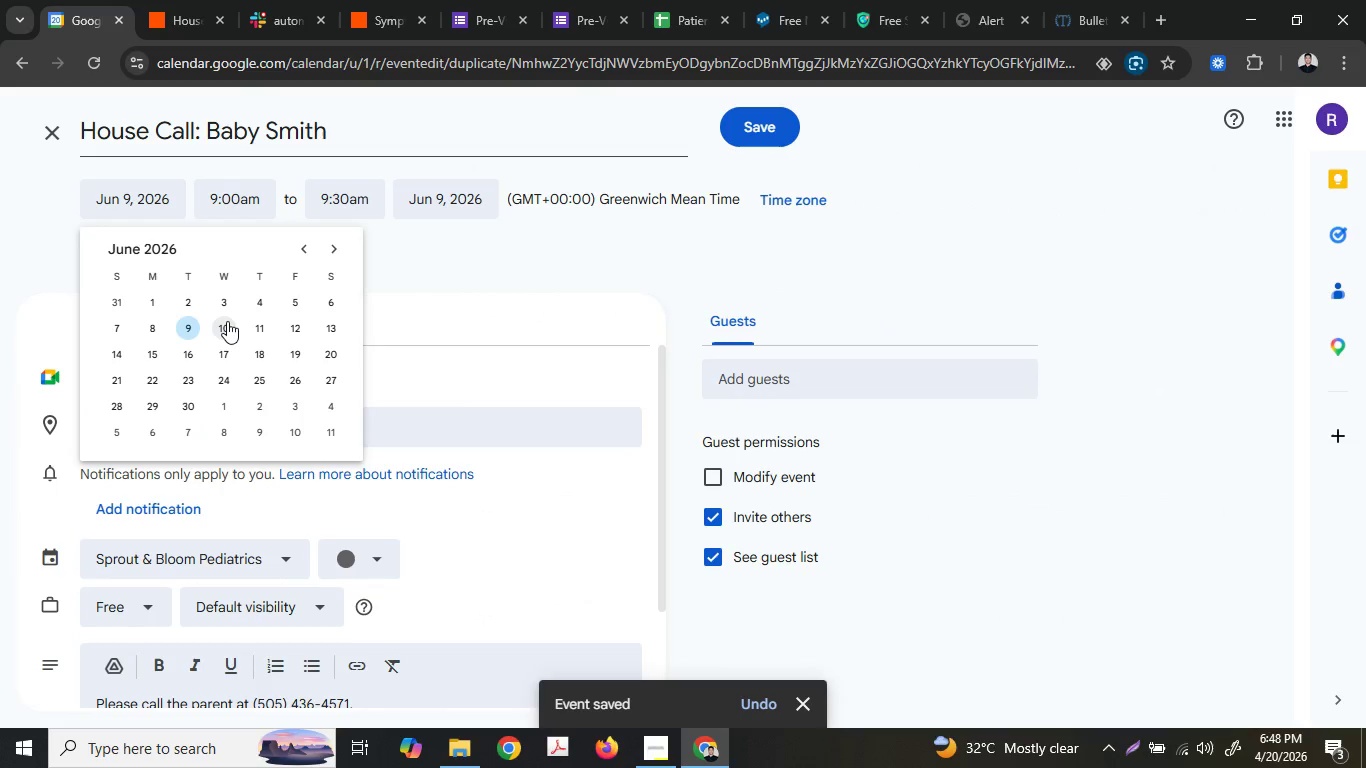 
triple_click([227, 321])
 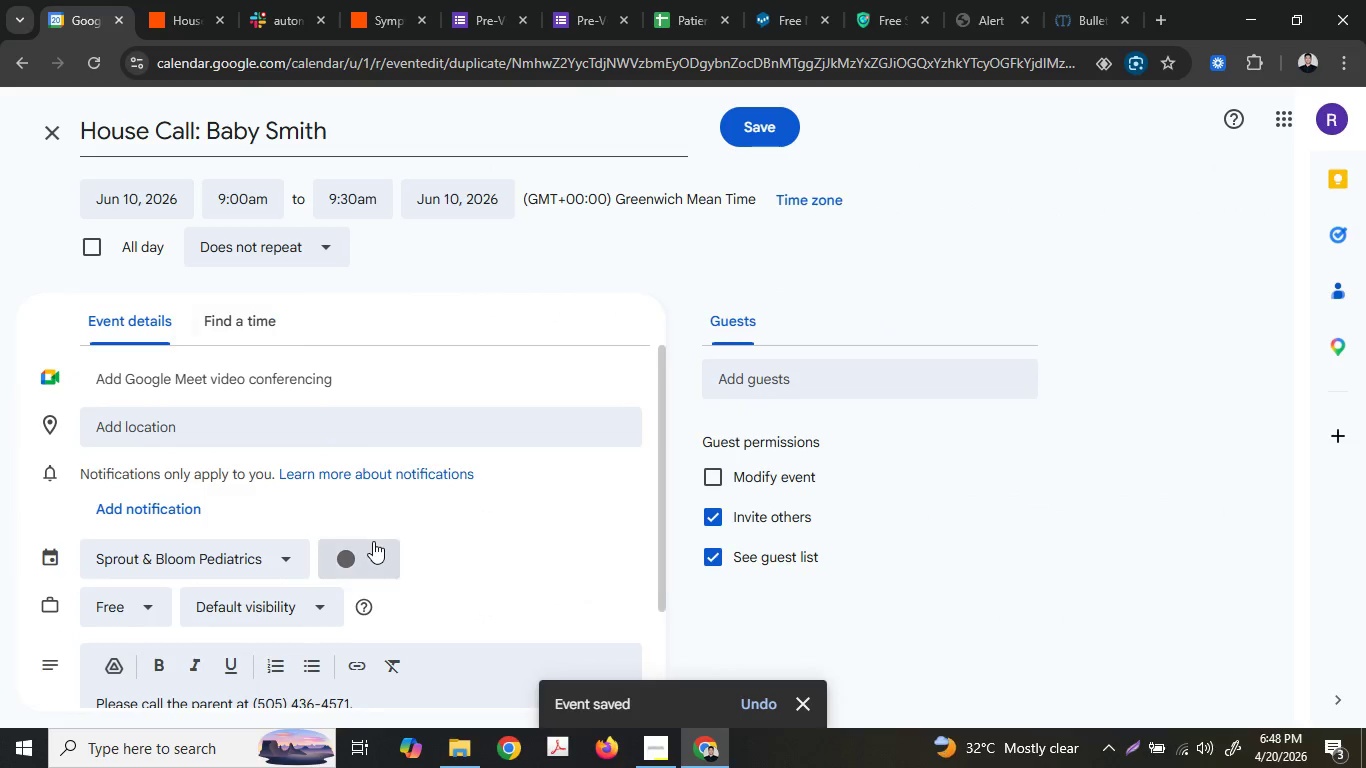 
left_click([258, 553])
 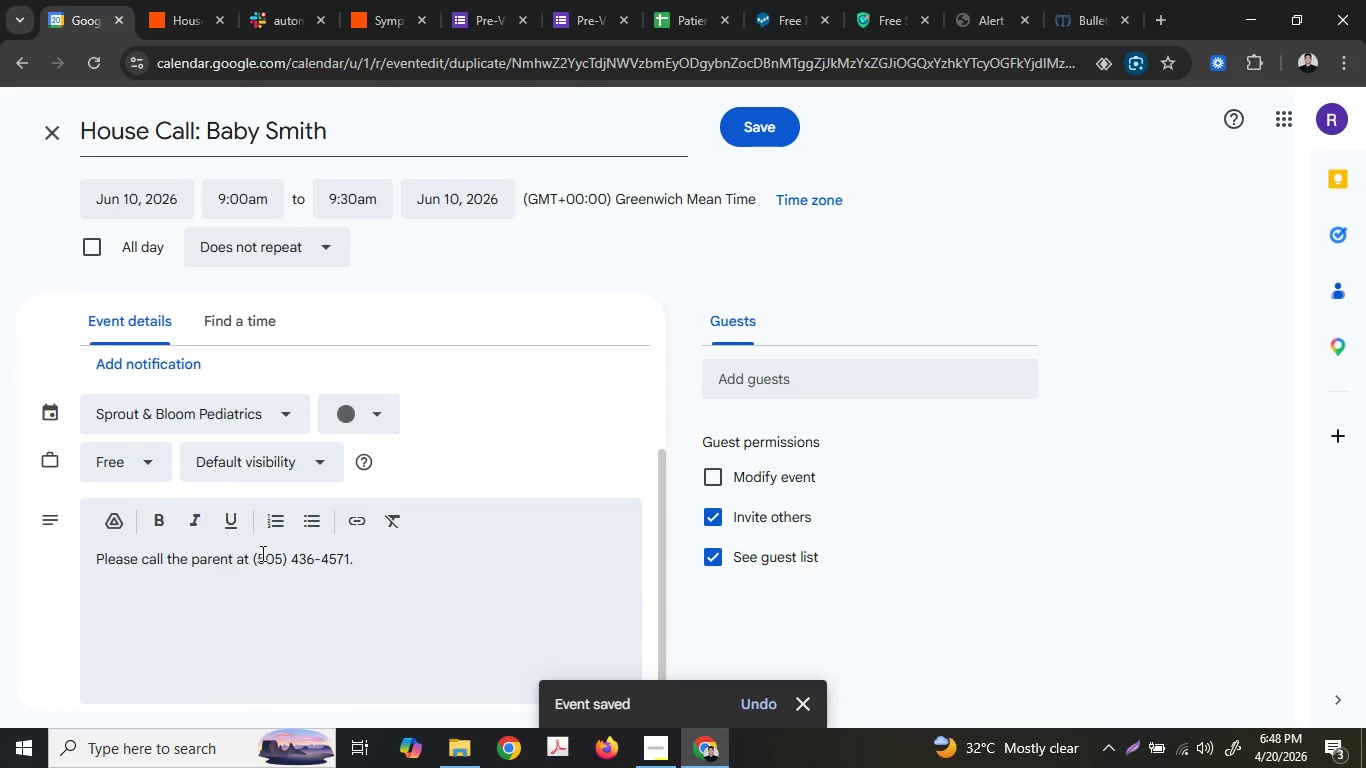 
scroll: coordinate [373, 541], scroll_direction: down, amount: 3.0
 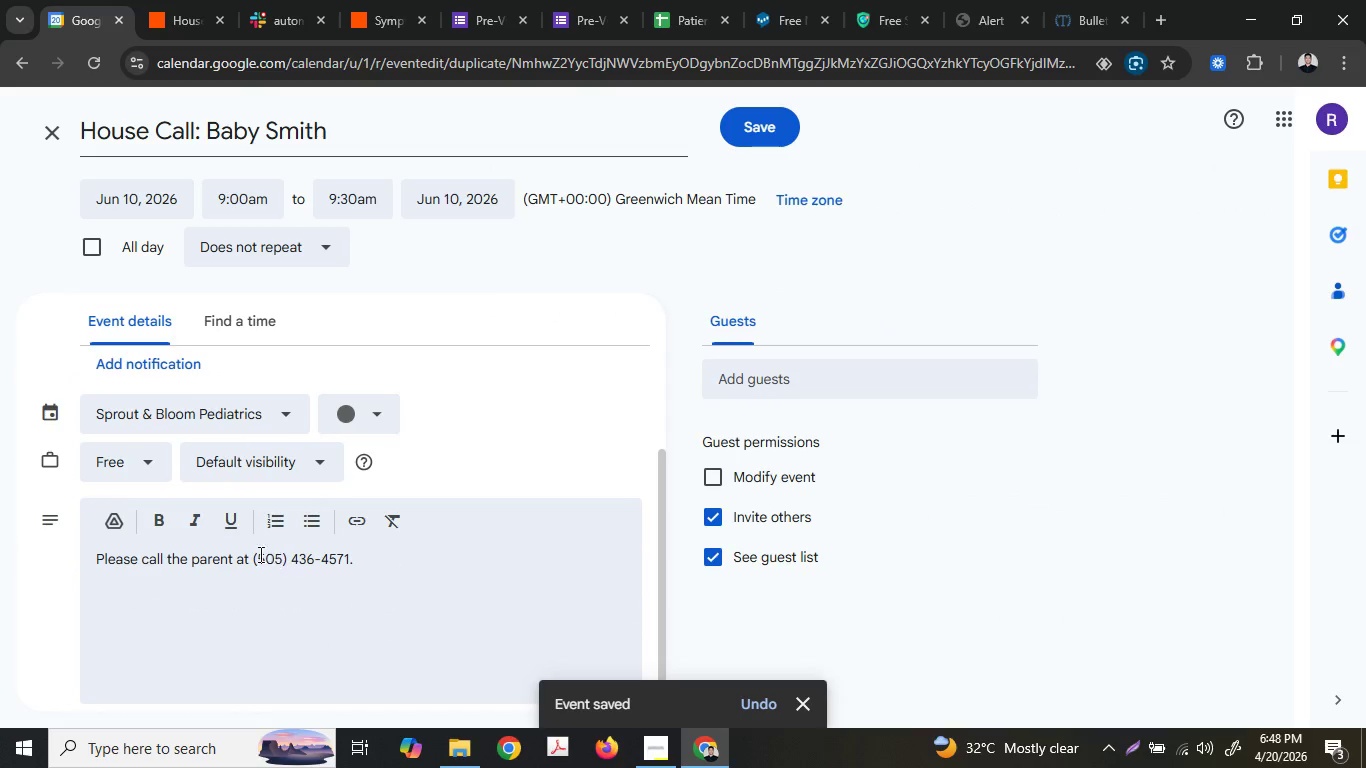 
key(Backspace)
 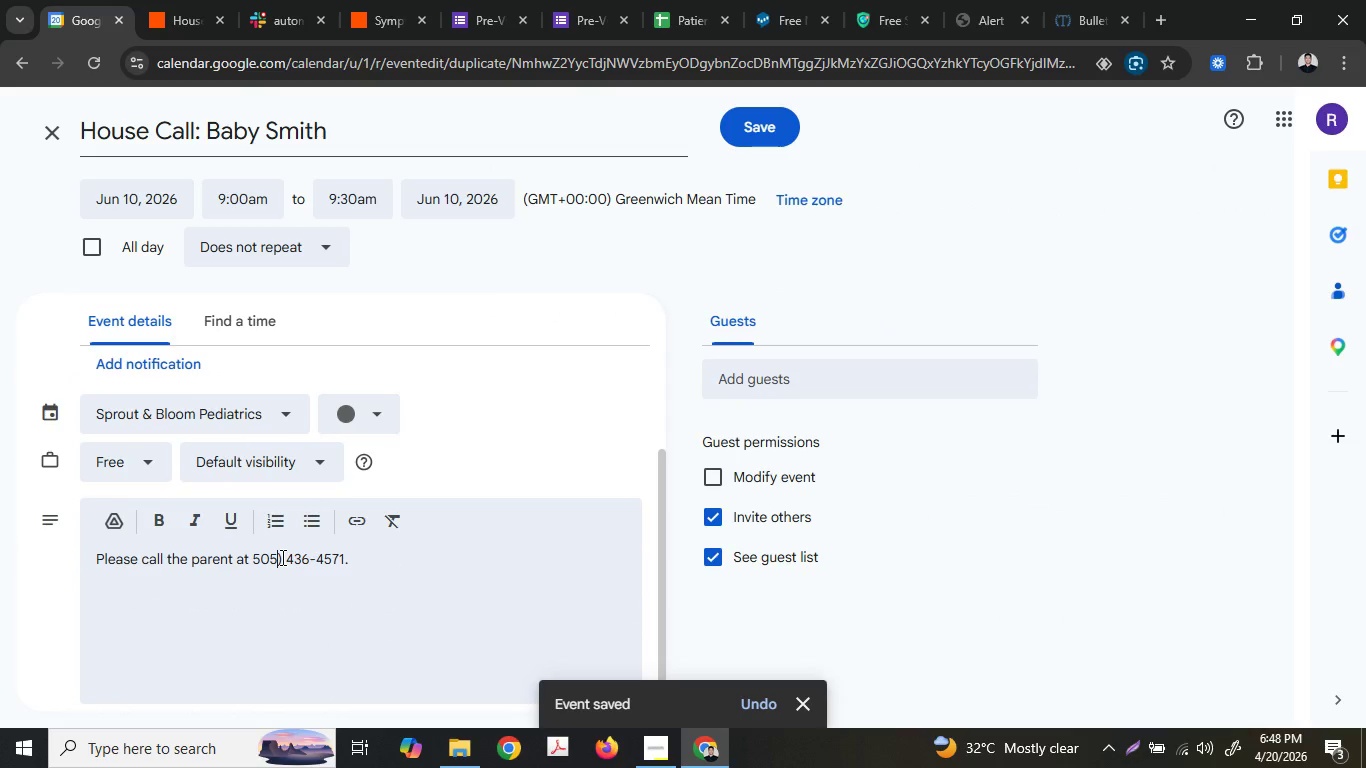 
double_click([282, 557])
 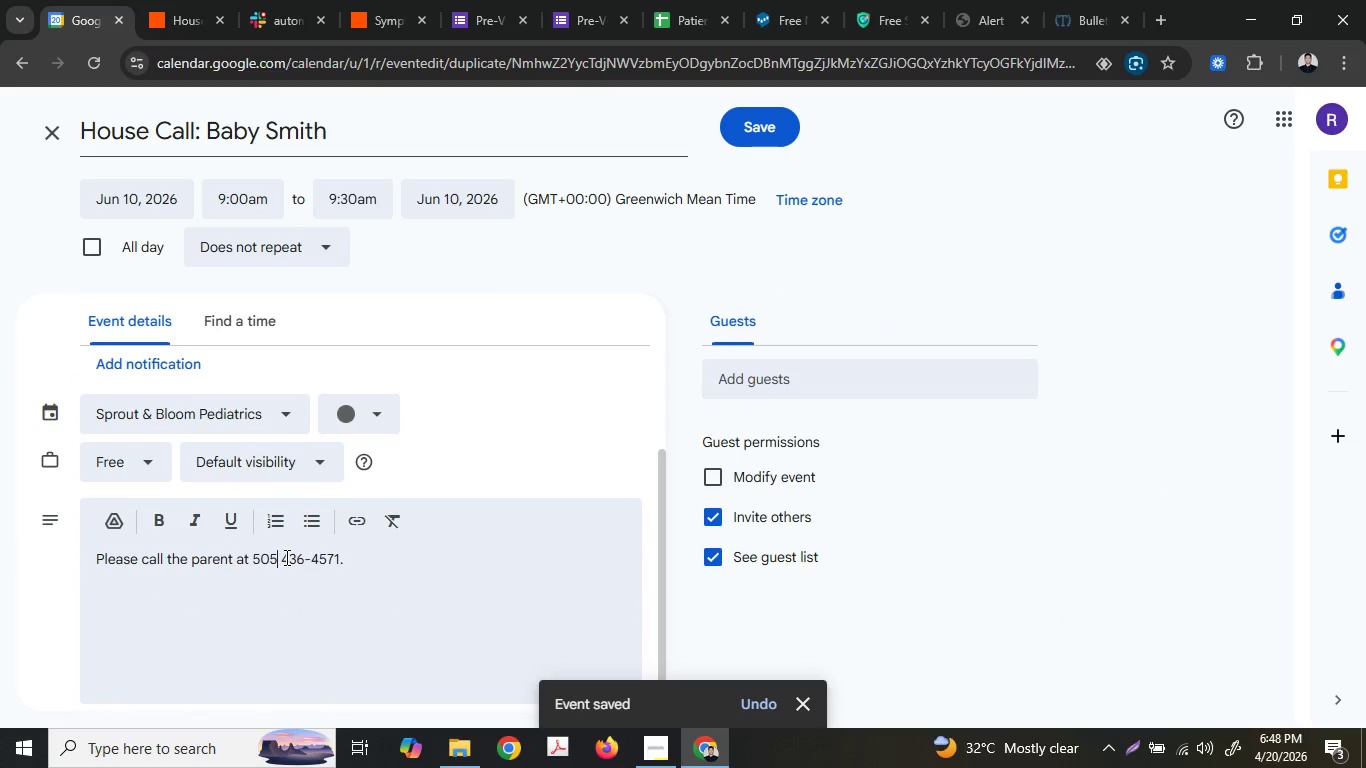 
key(Backspace)
 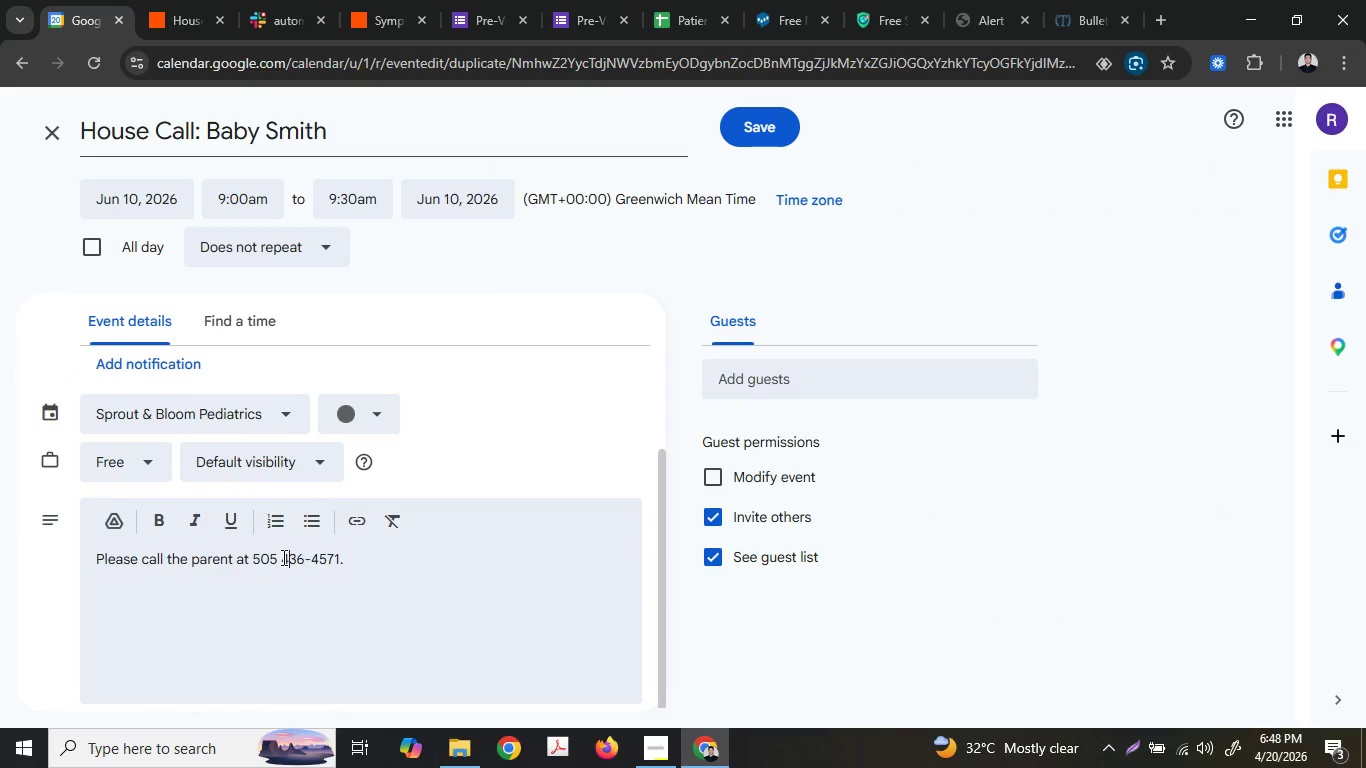 
double_click([282, 557])
 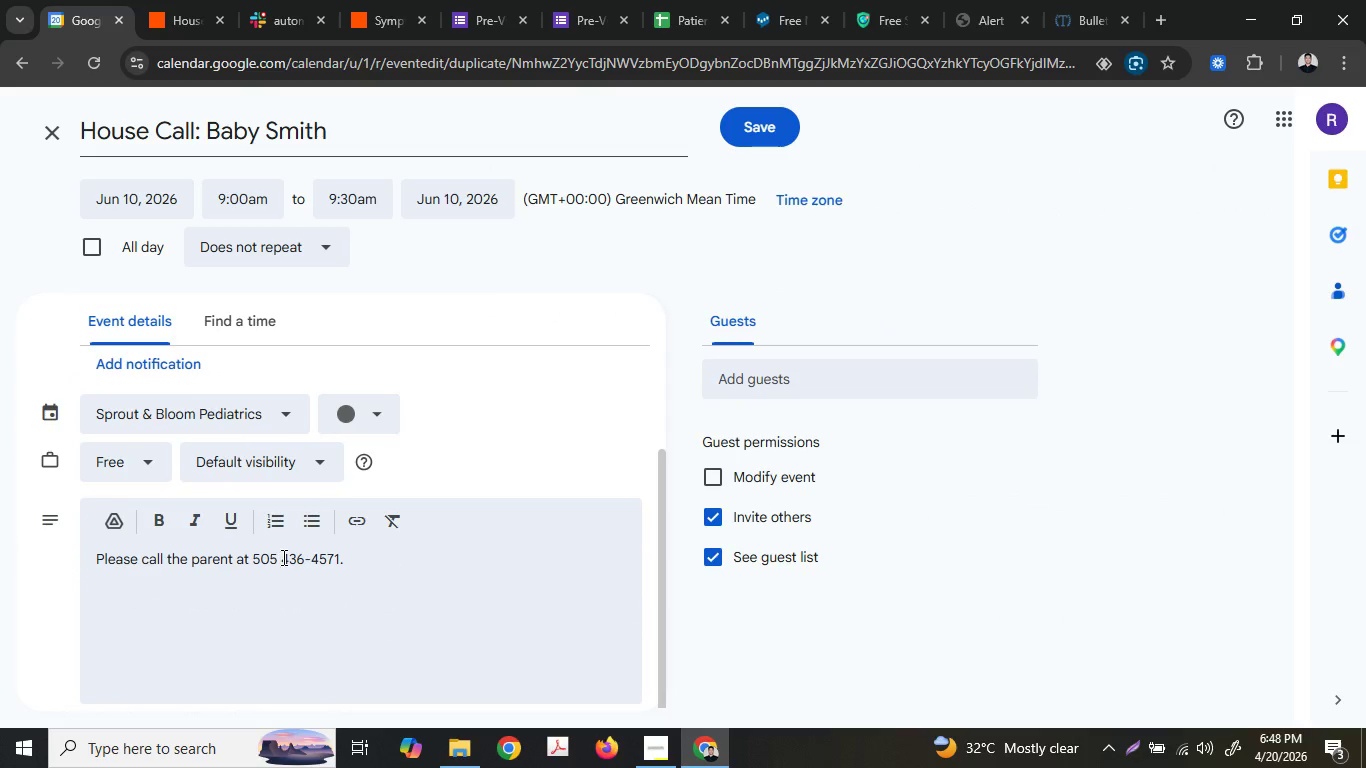 
key(Backspace)
 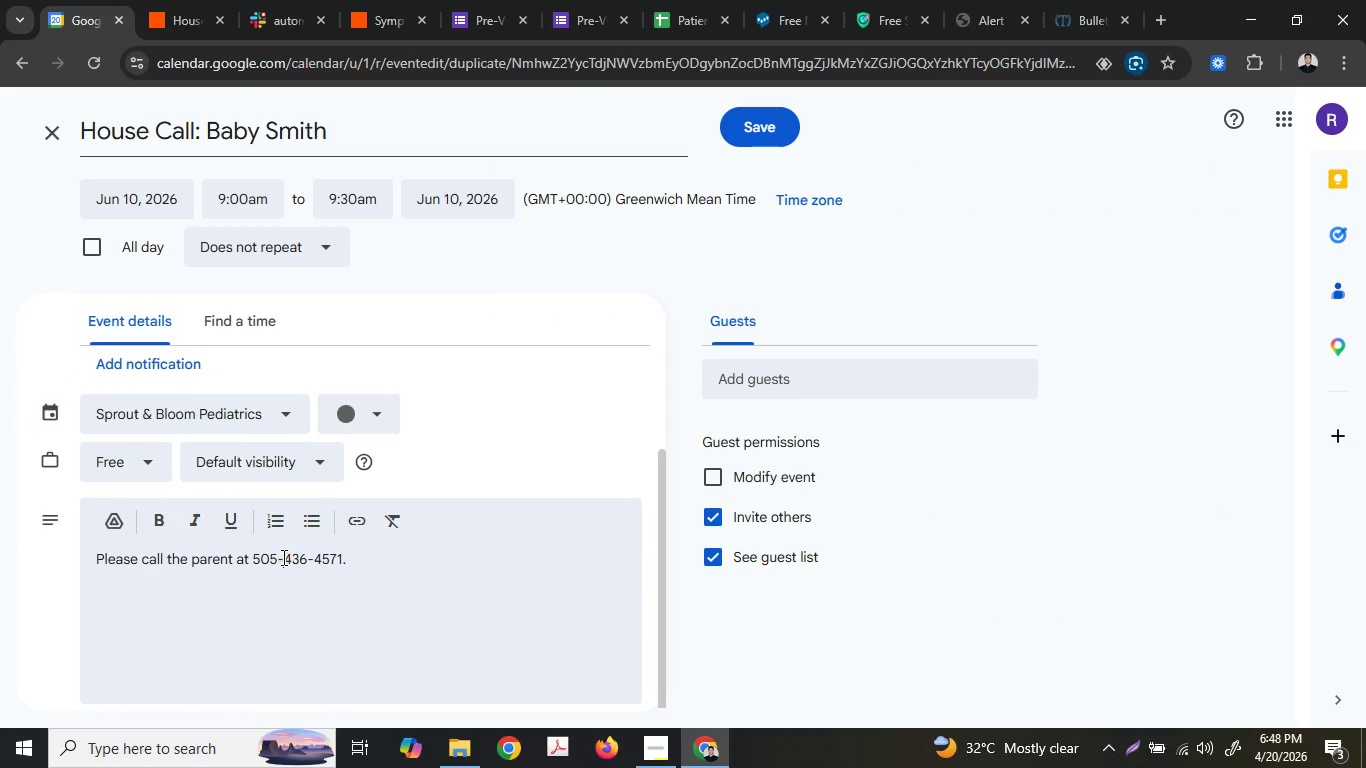 
key(Minus)
 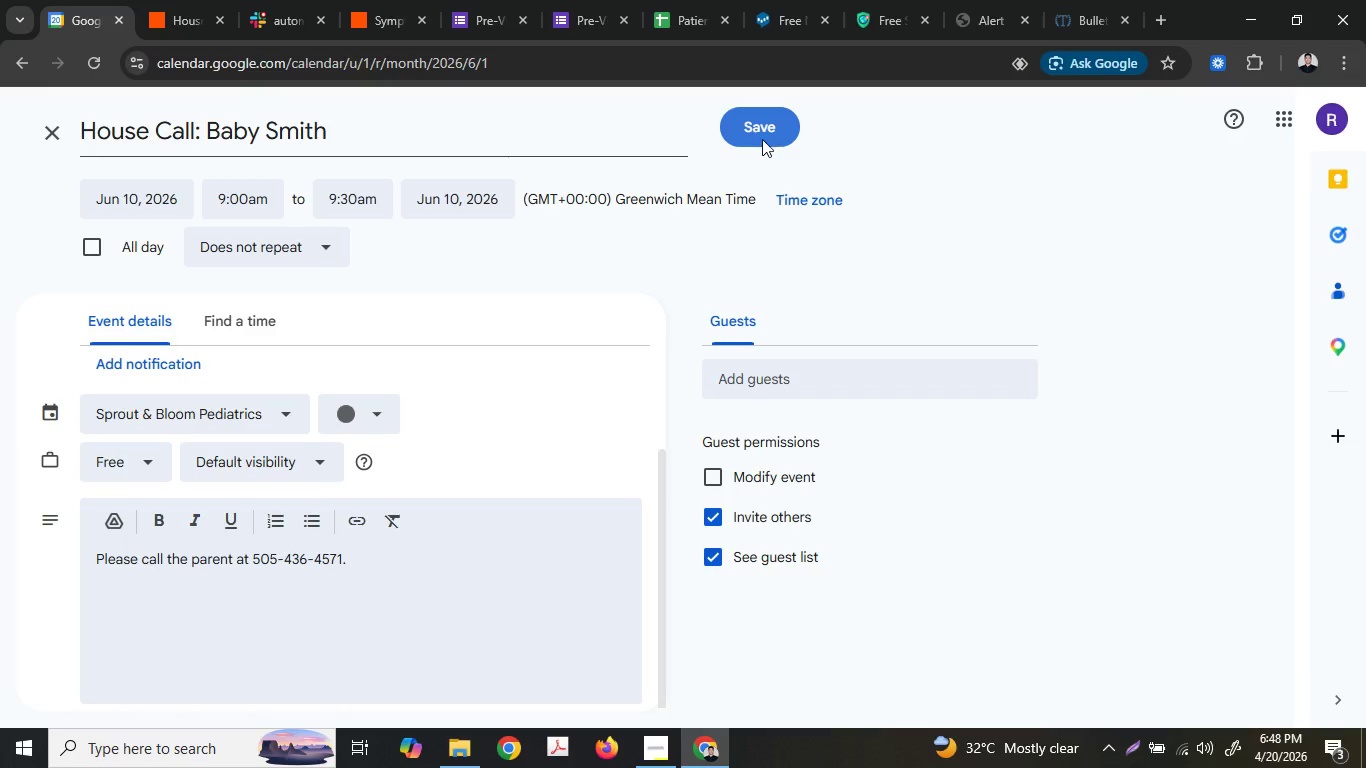 
left_click([836, 313])
 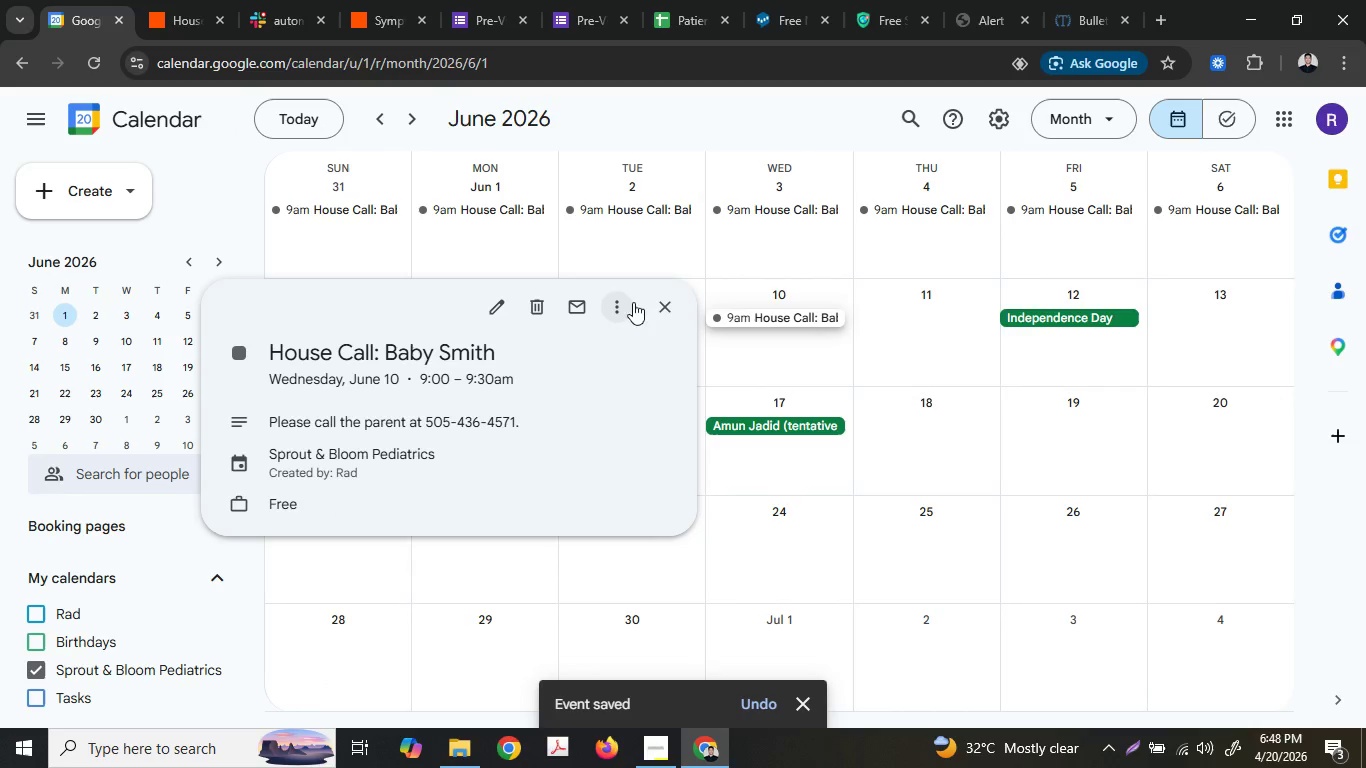 
left_click([622, 300])
 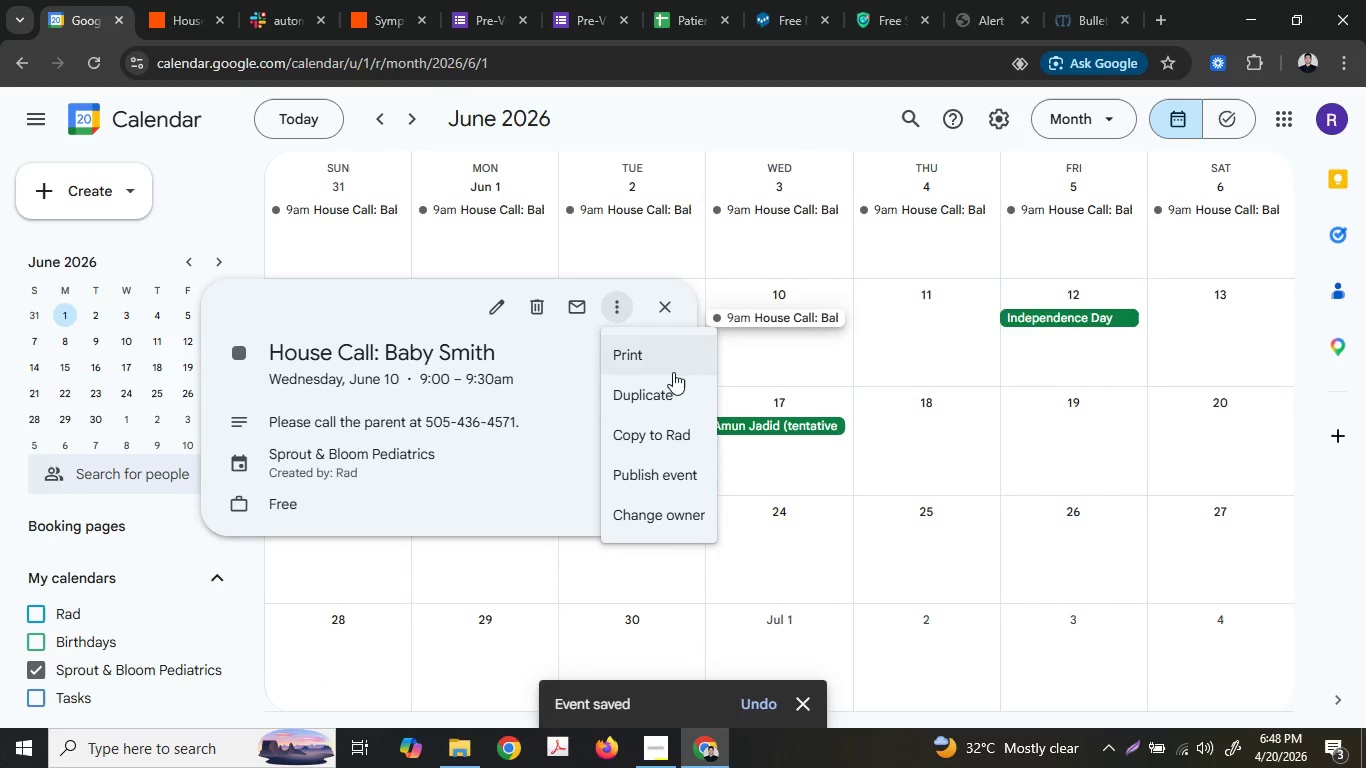 
left_click([673, 388])
 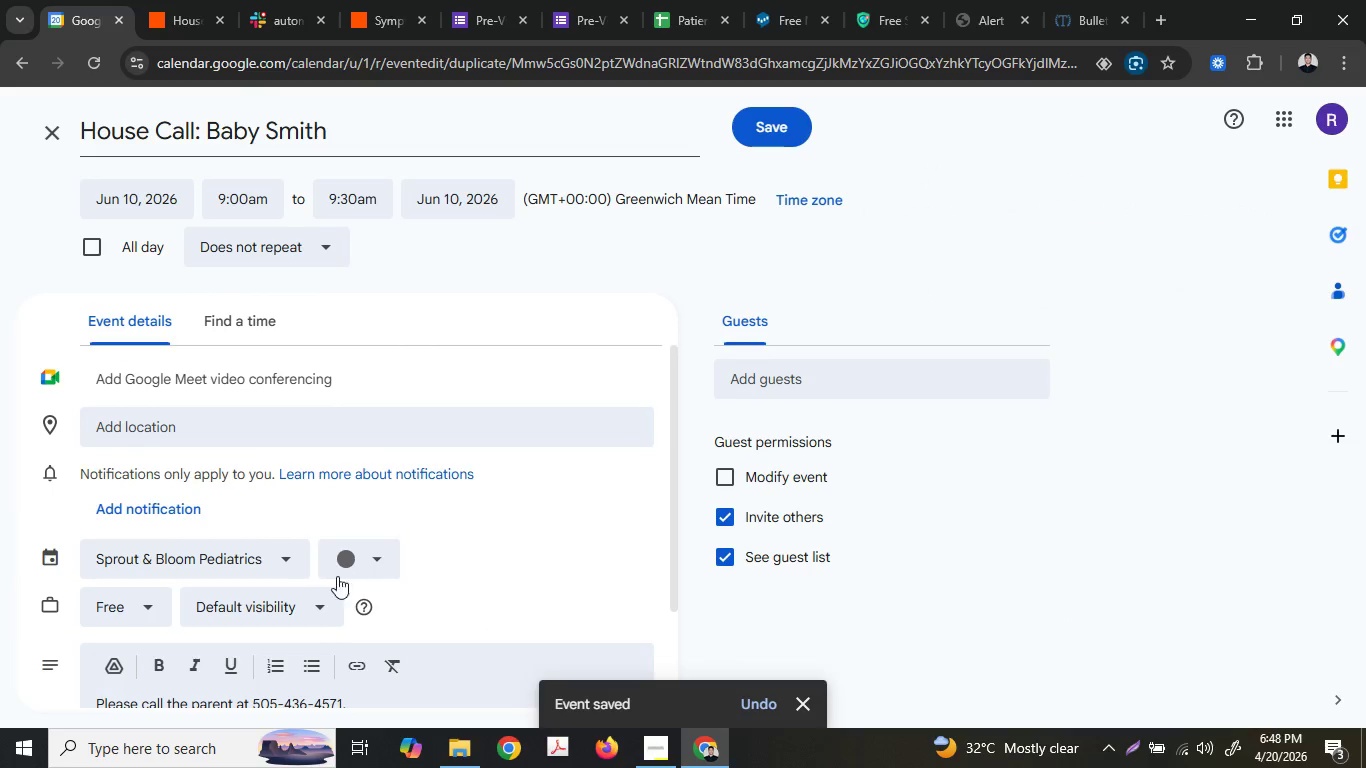 
left_click([279, 552])
 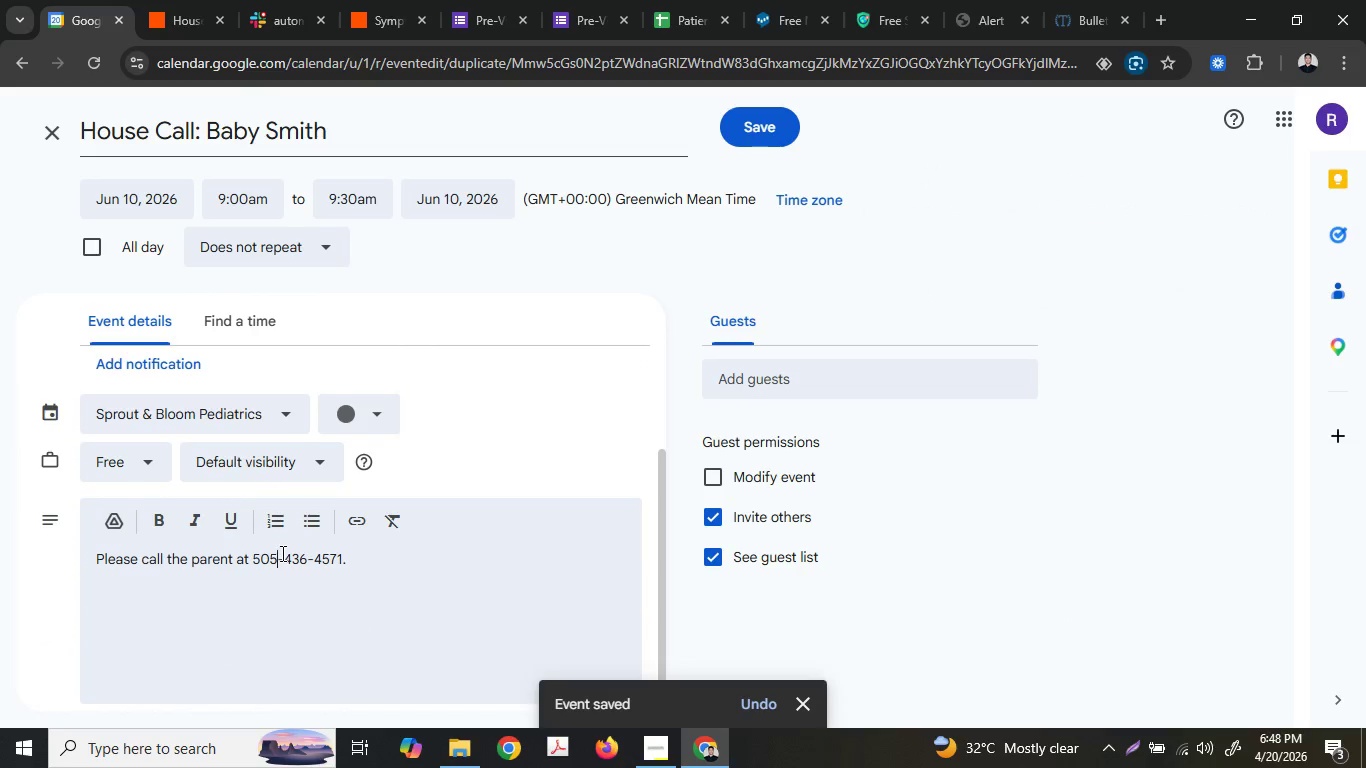 
left_click([281, 553])
 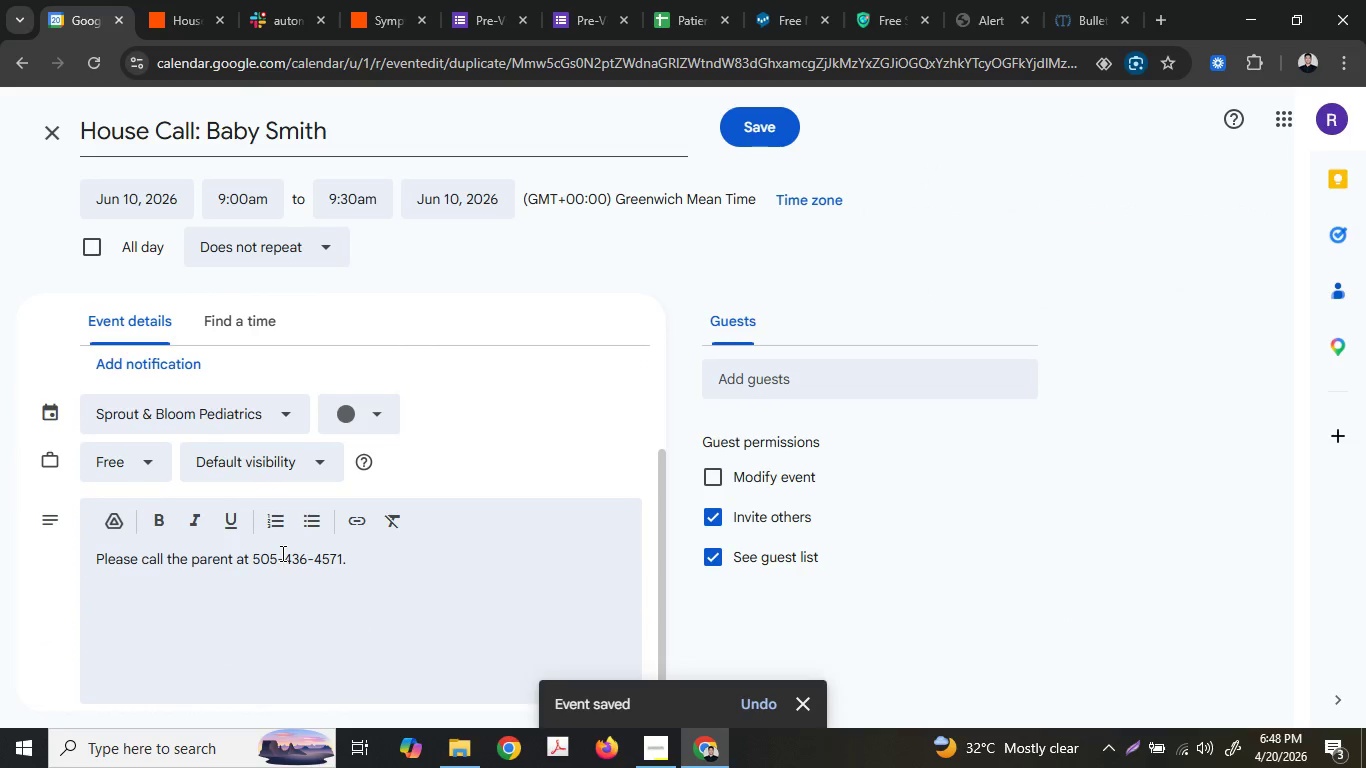 
scroll: coordinate [327, 561], scroll_direction: down, amount: 3.0
 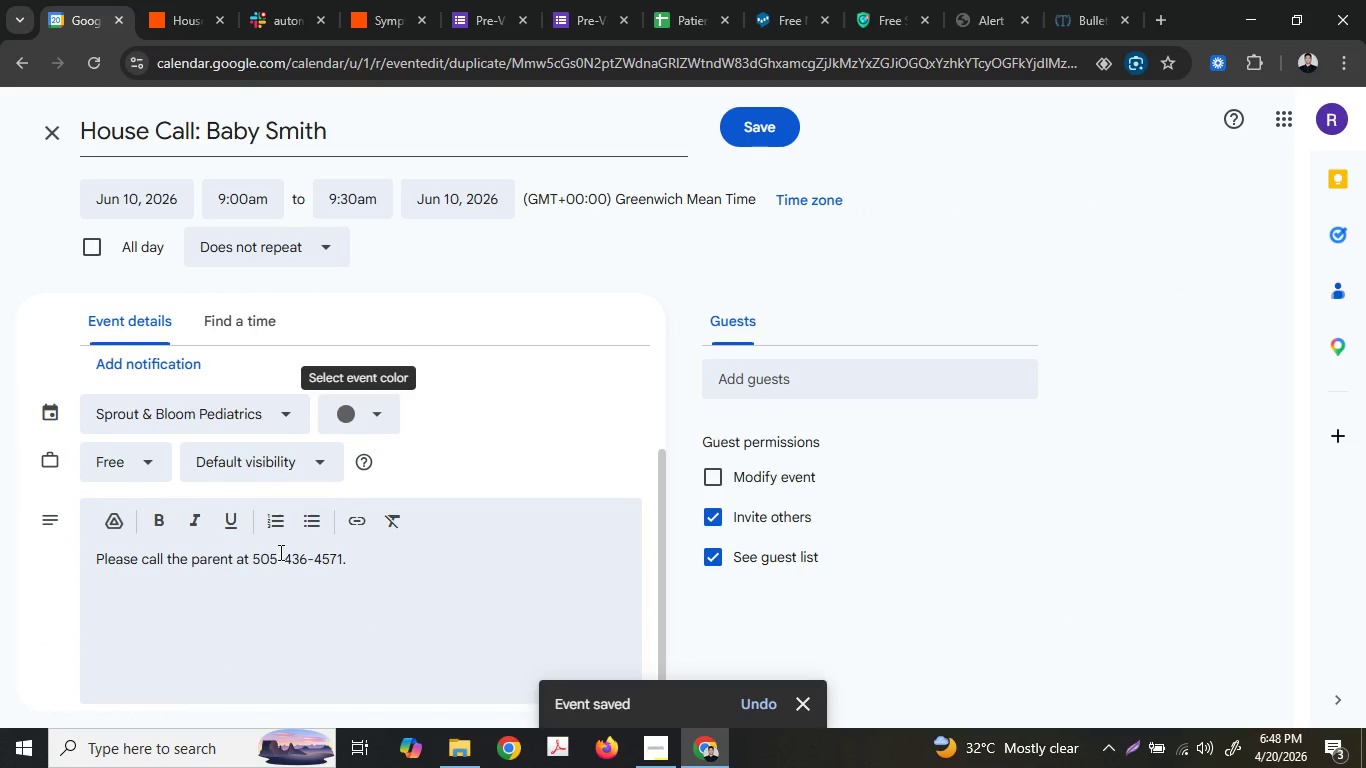 
key(Backspace)
 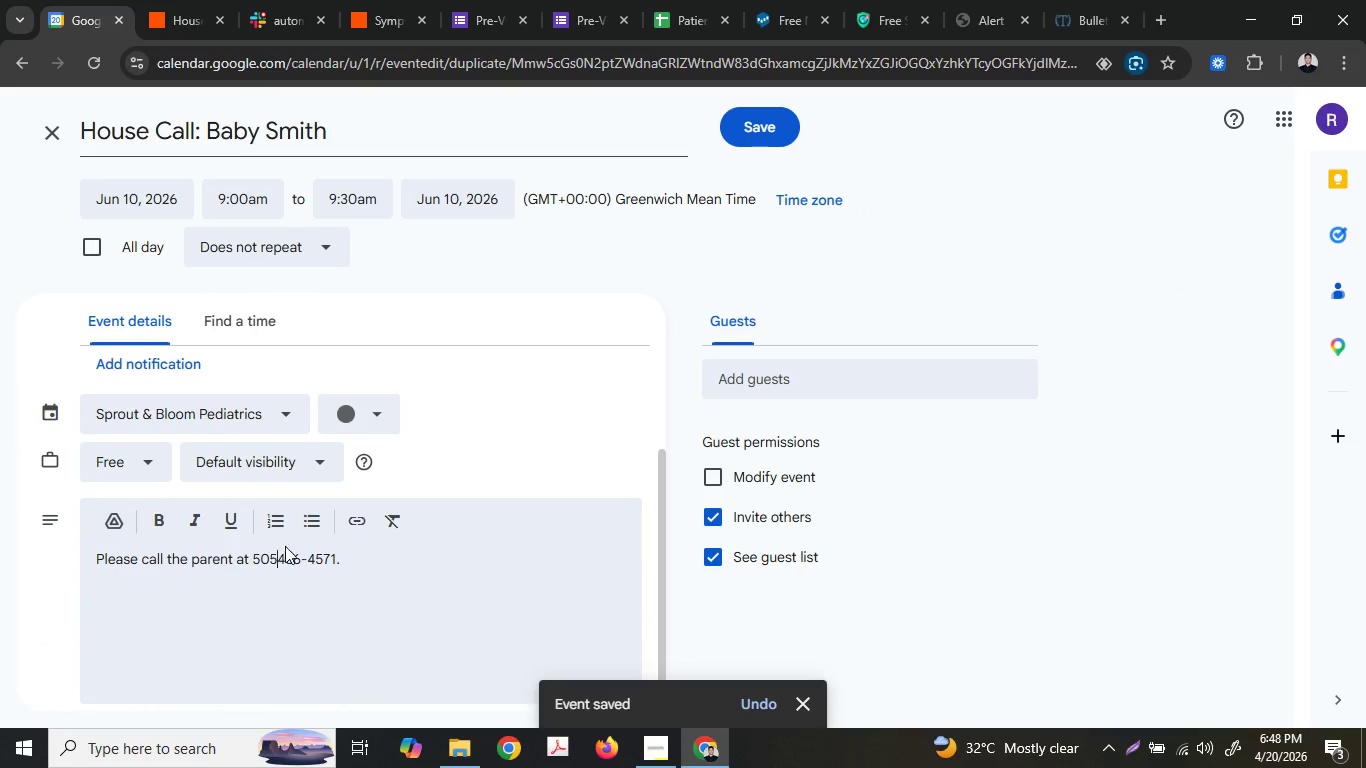 
key(Space)
 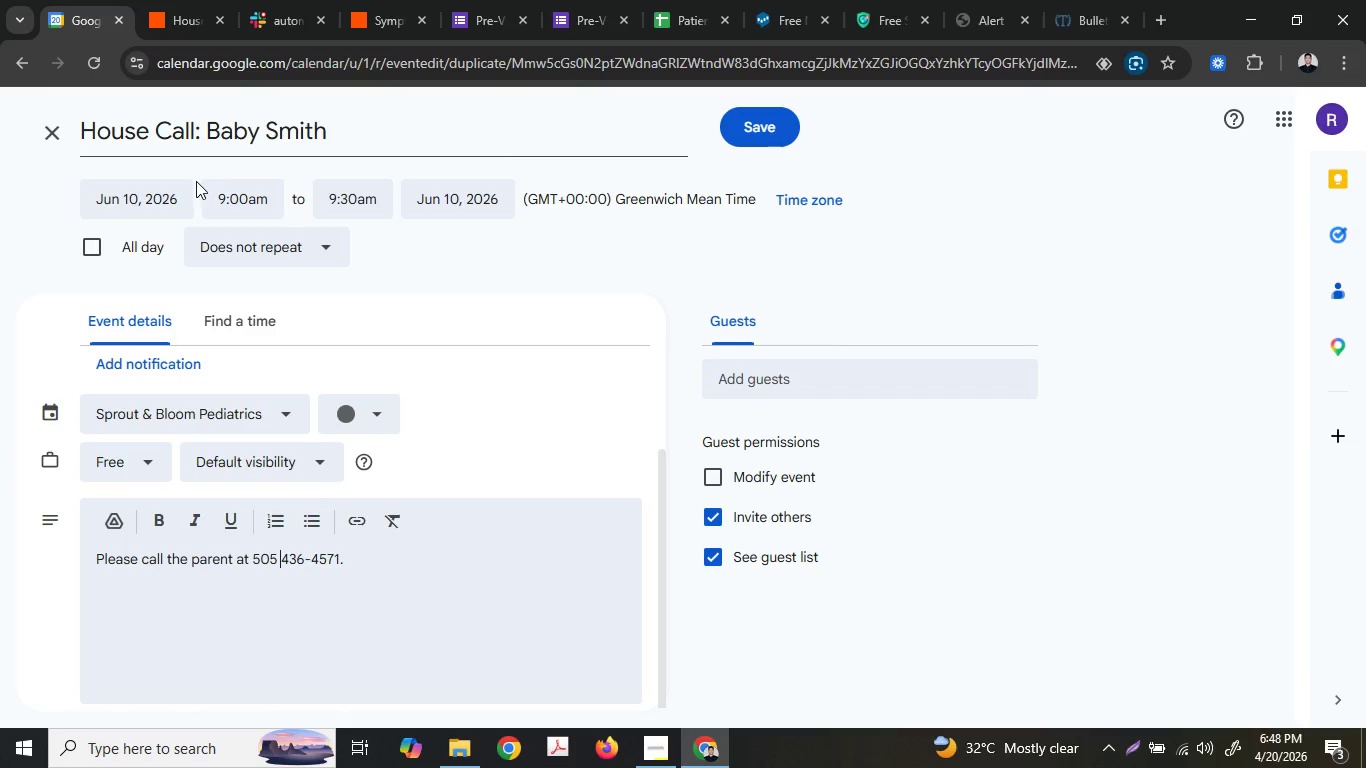 
wait(5.86)
 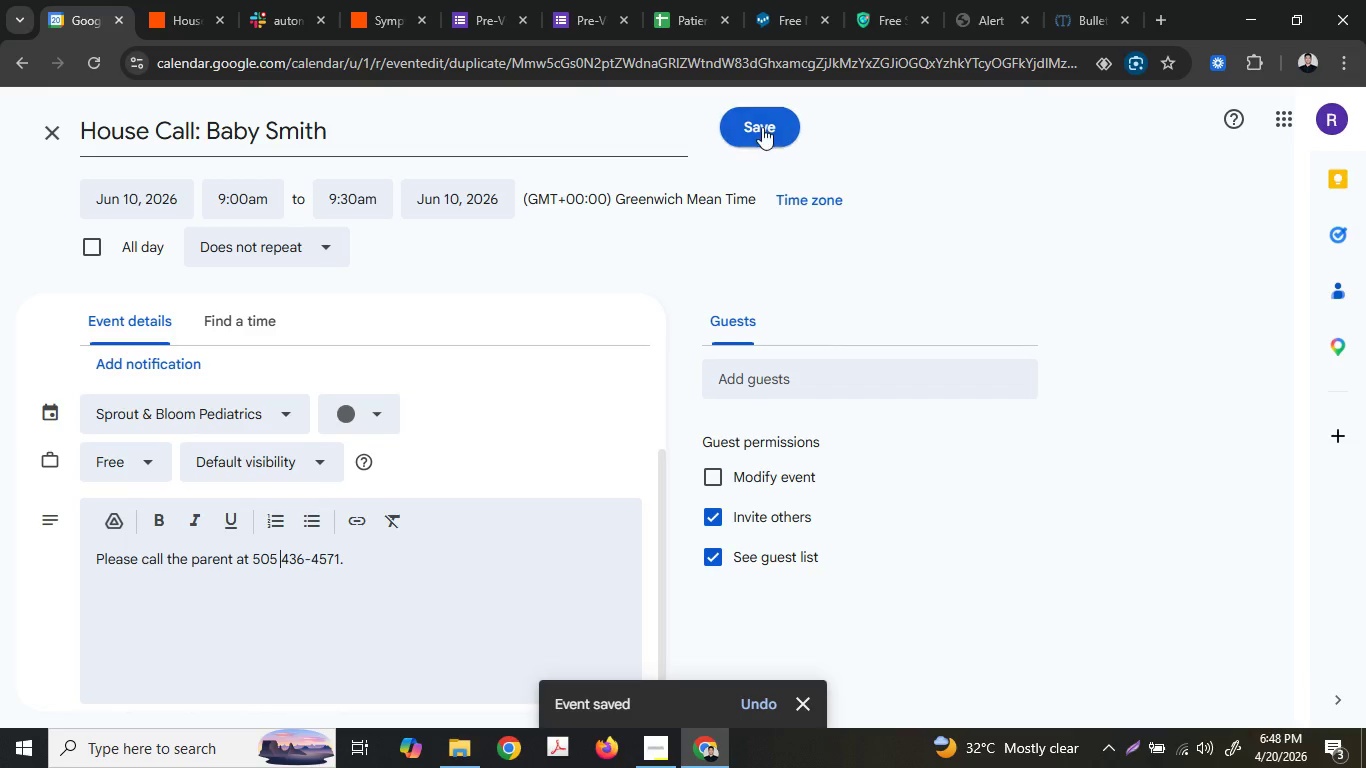 
left_click([261, 325])
 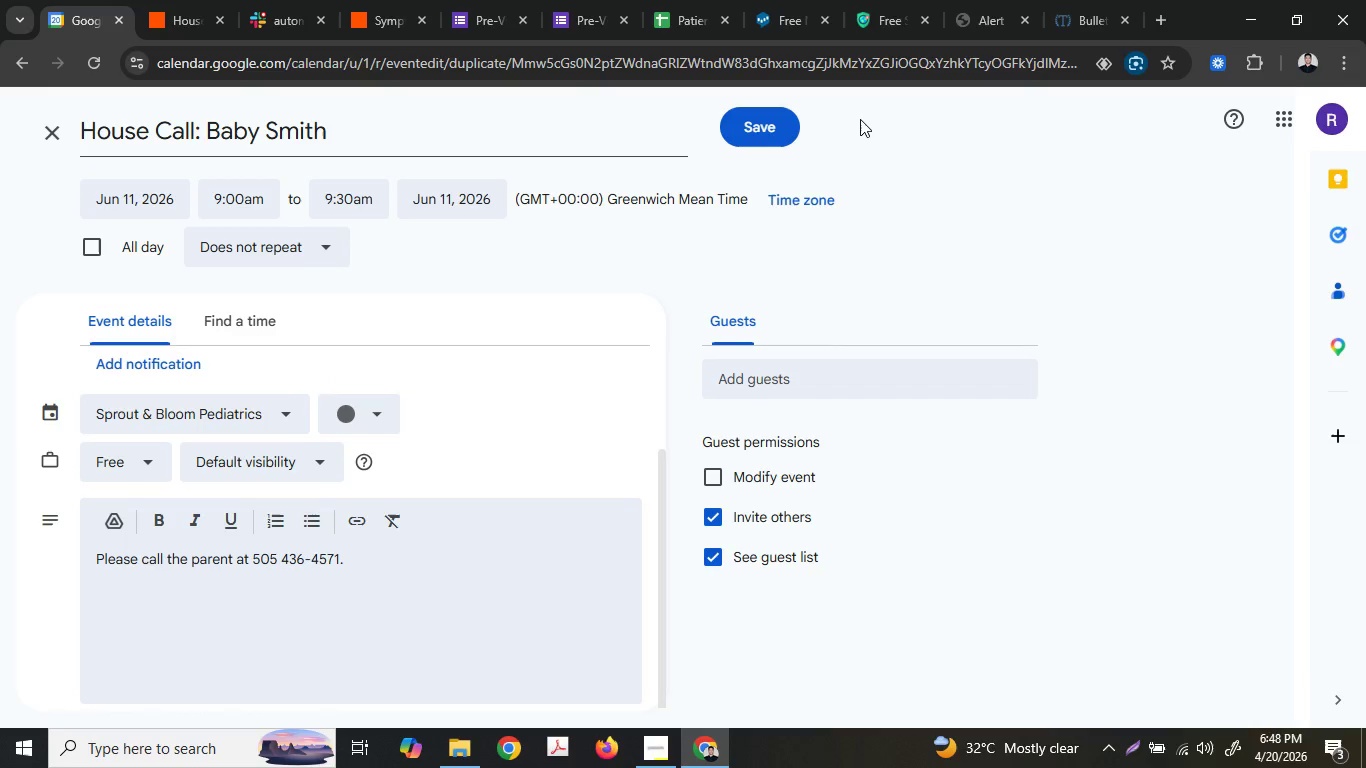 
left_click([794, 124])
 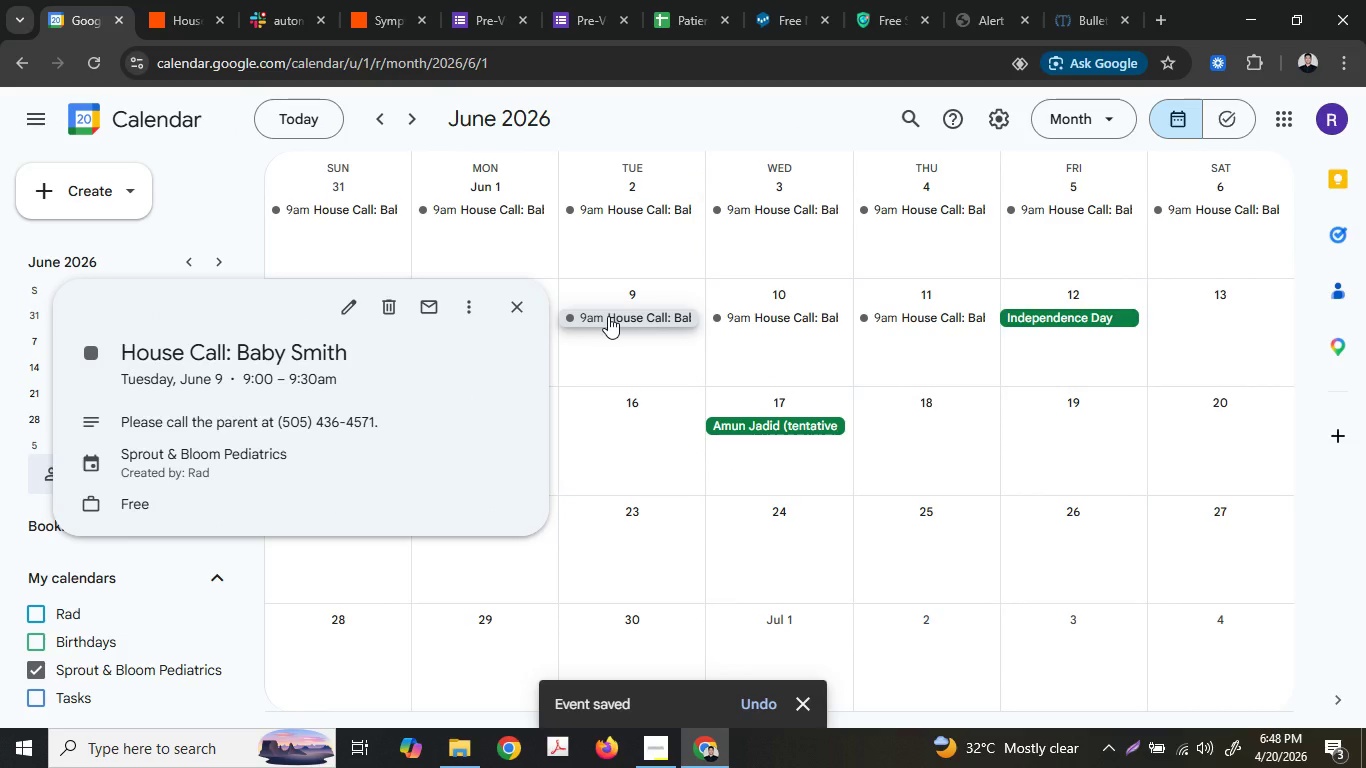 
wait(5.36)
 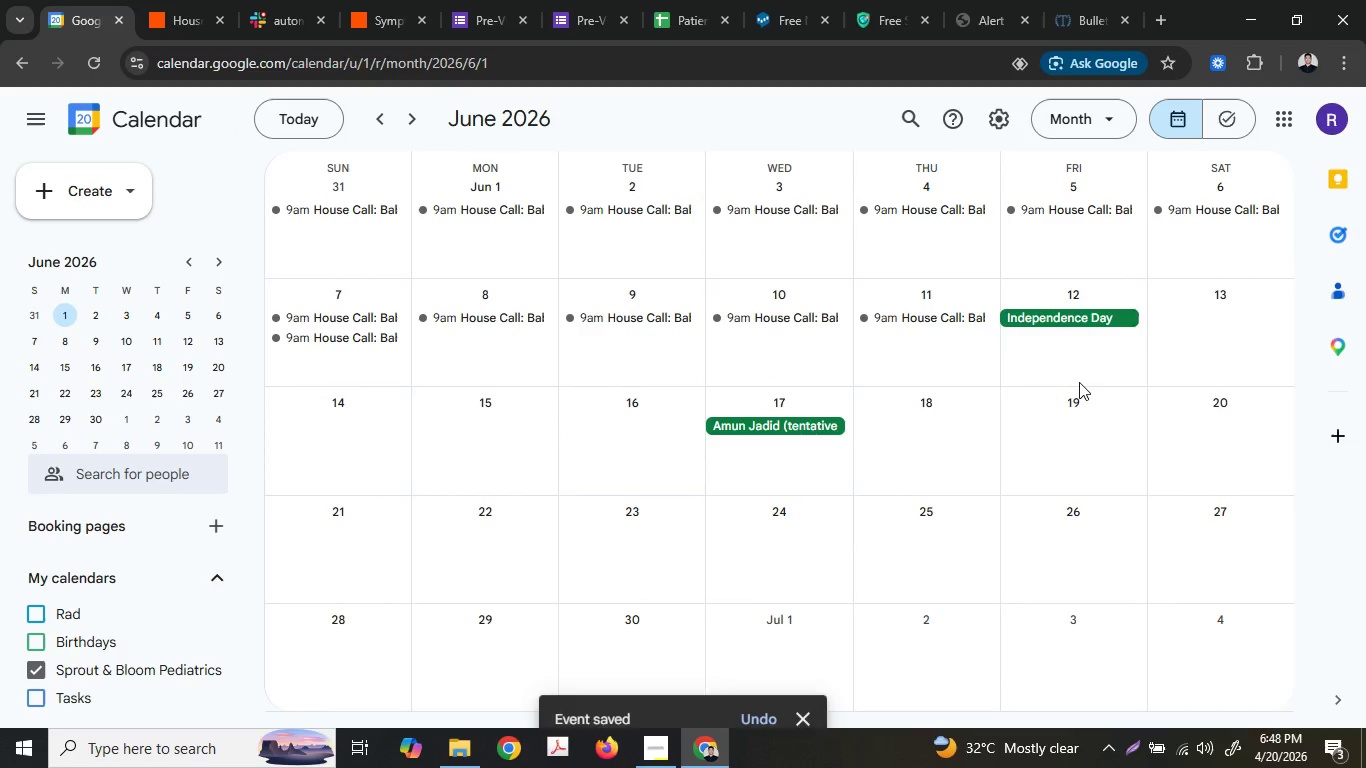 
left_click([615, 316])
 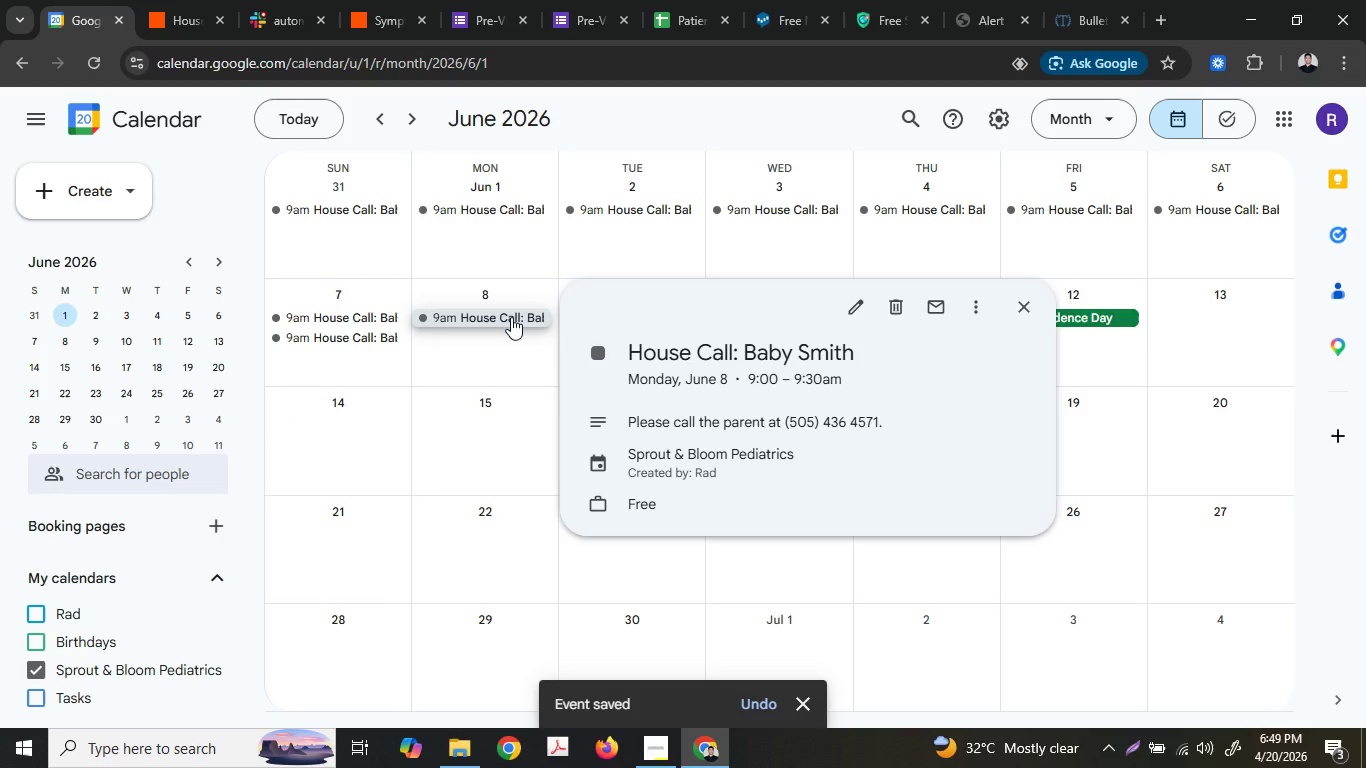 
left_click([501, 317])
 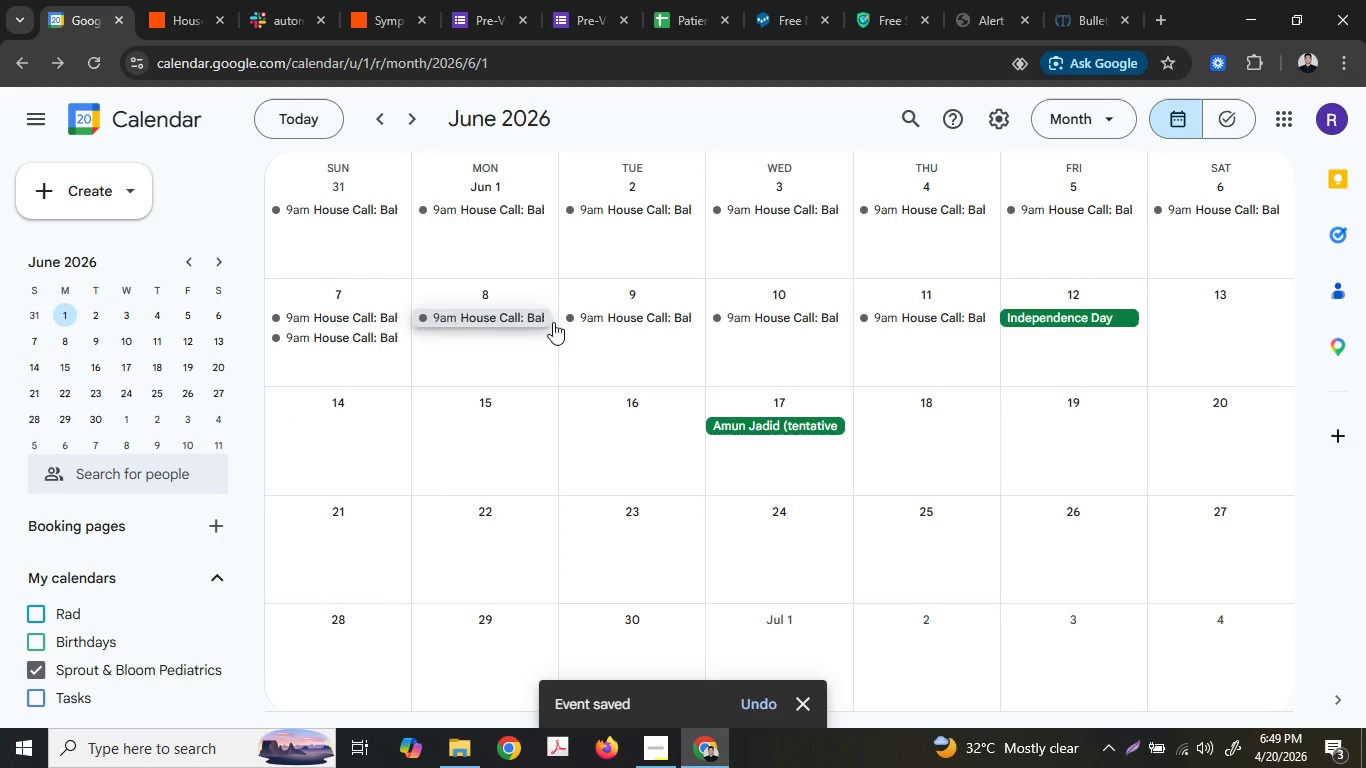 
left_click([570, 322])
 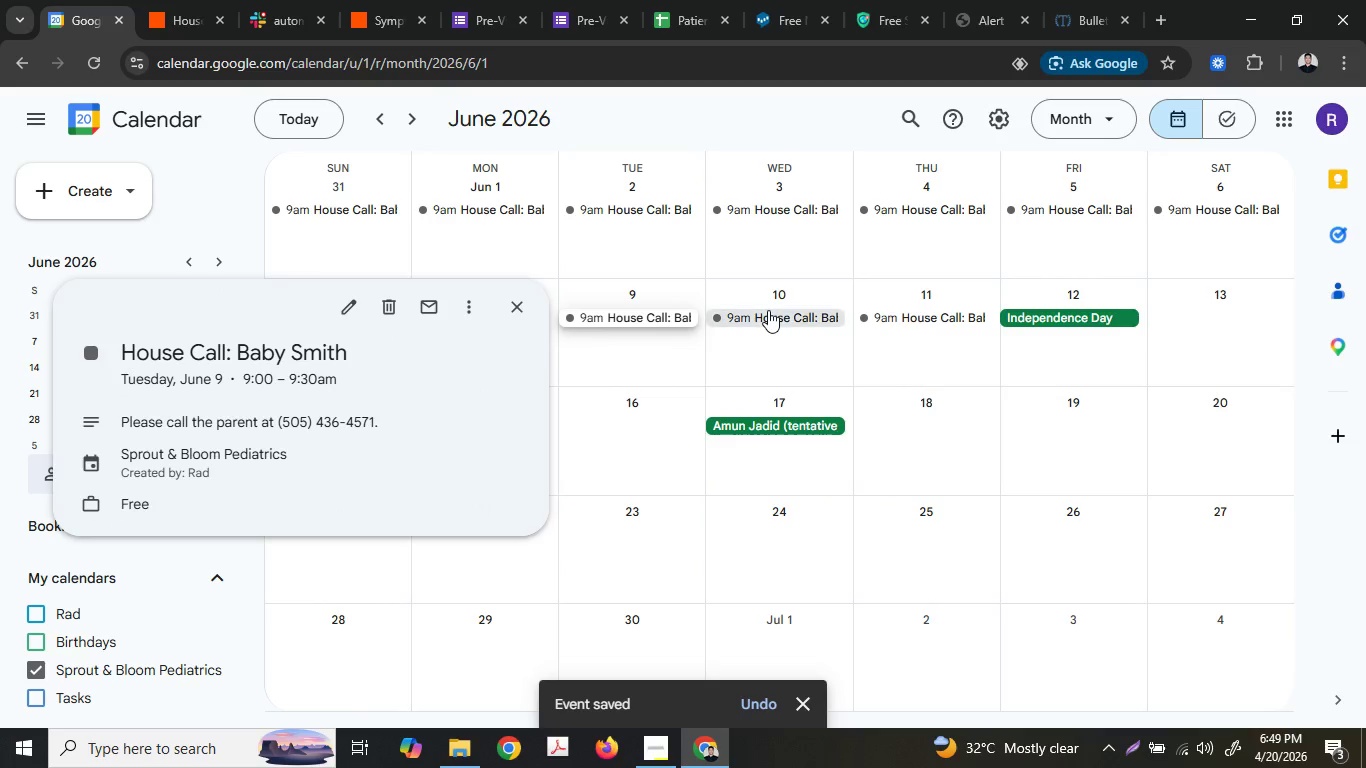 
left_click([768, 310])
 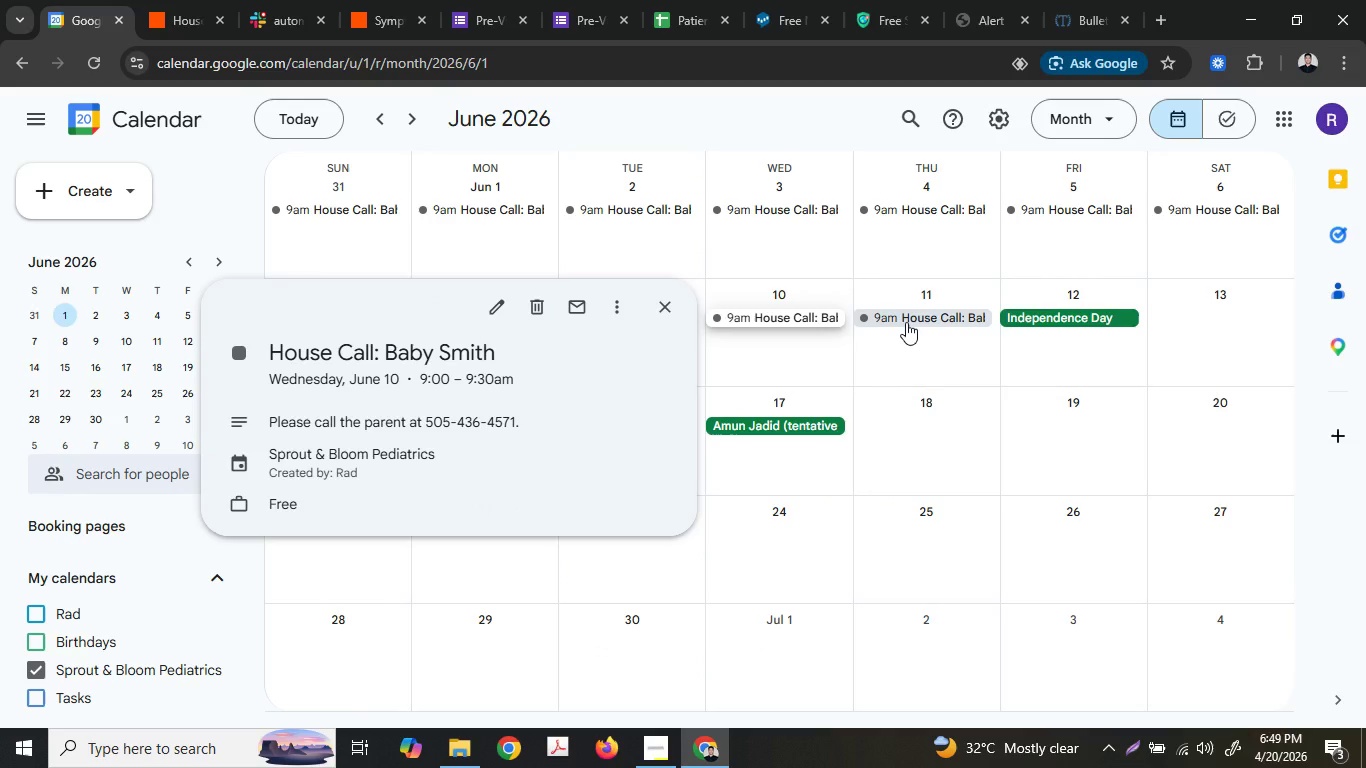 
left_click([906, 322])
 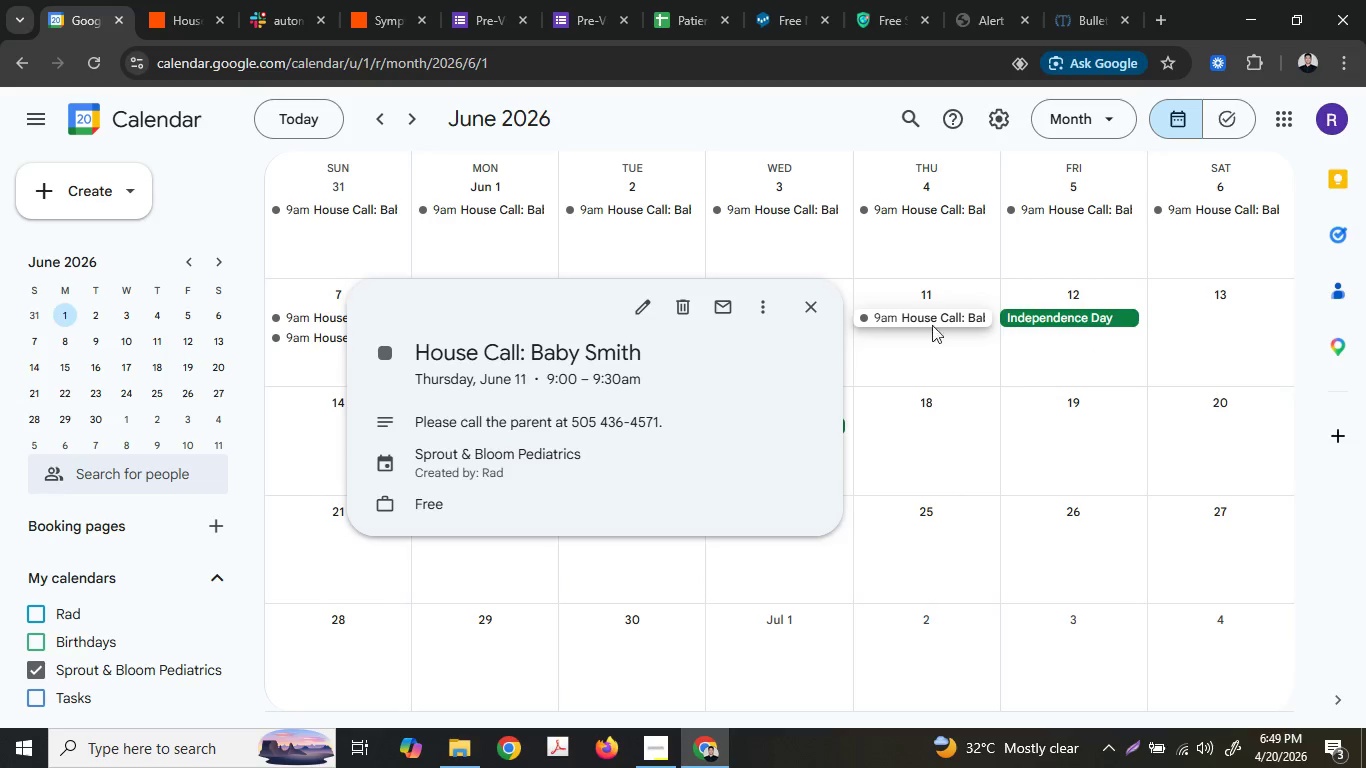 
left_click([201, 0])
 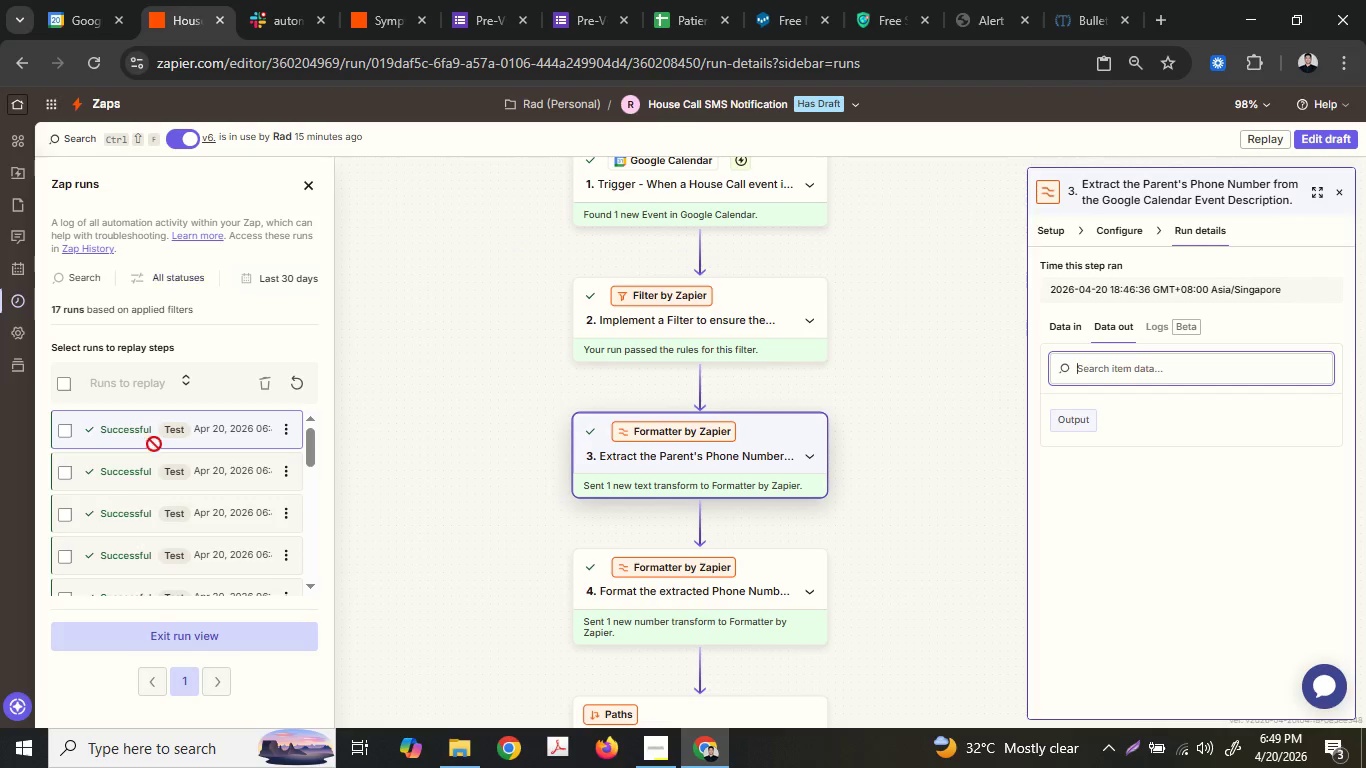 
left_click([158, 628])
 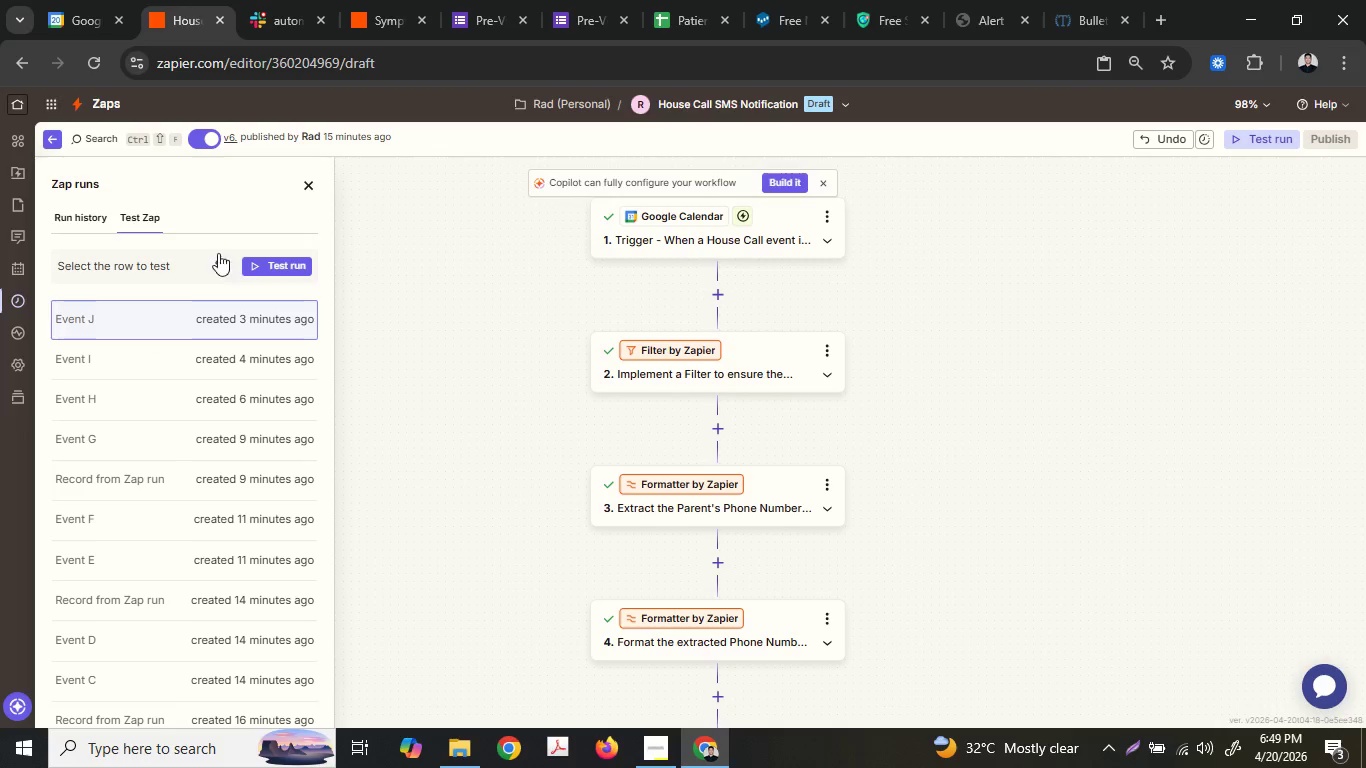 
double_click([219, 266])
 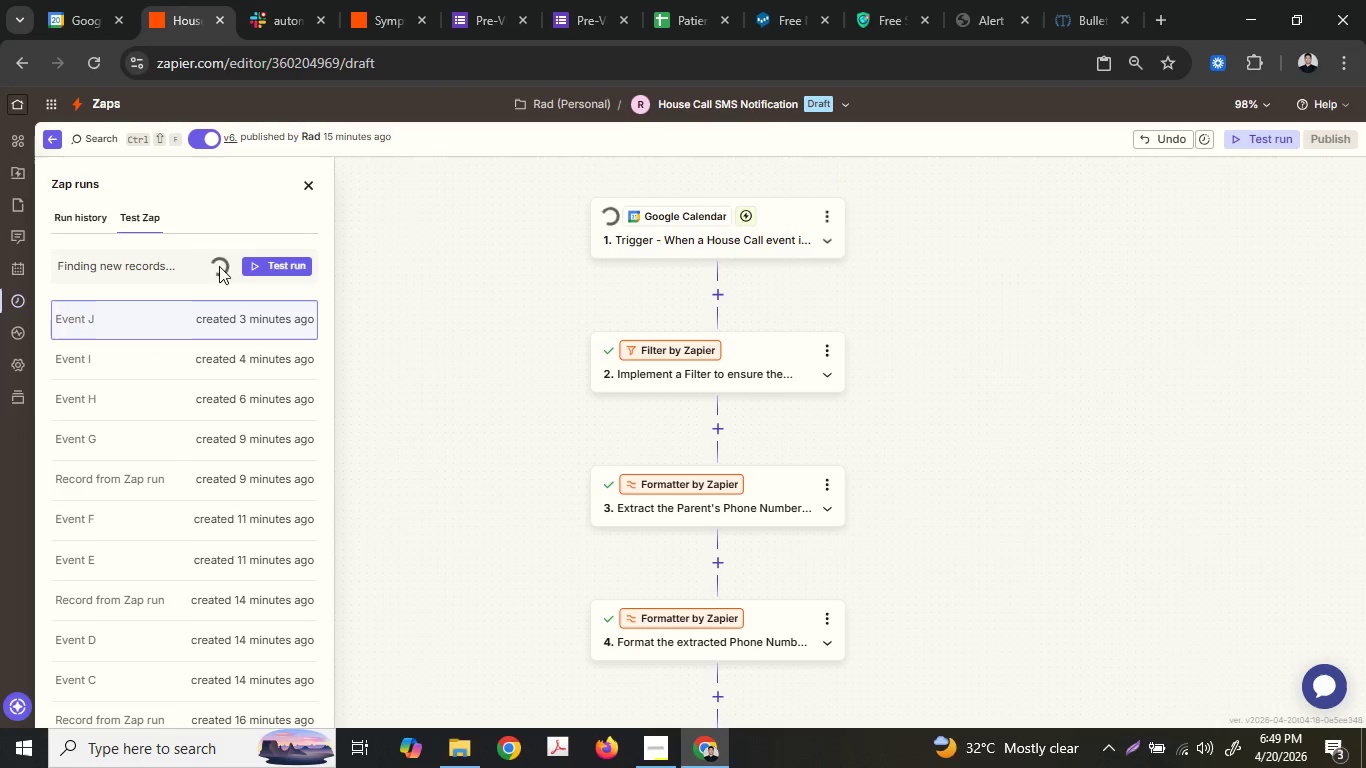 
mouse_move([226, 290])
 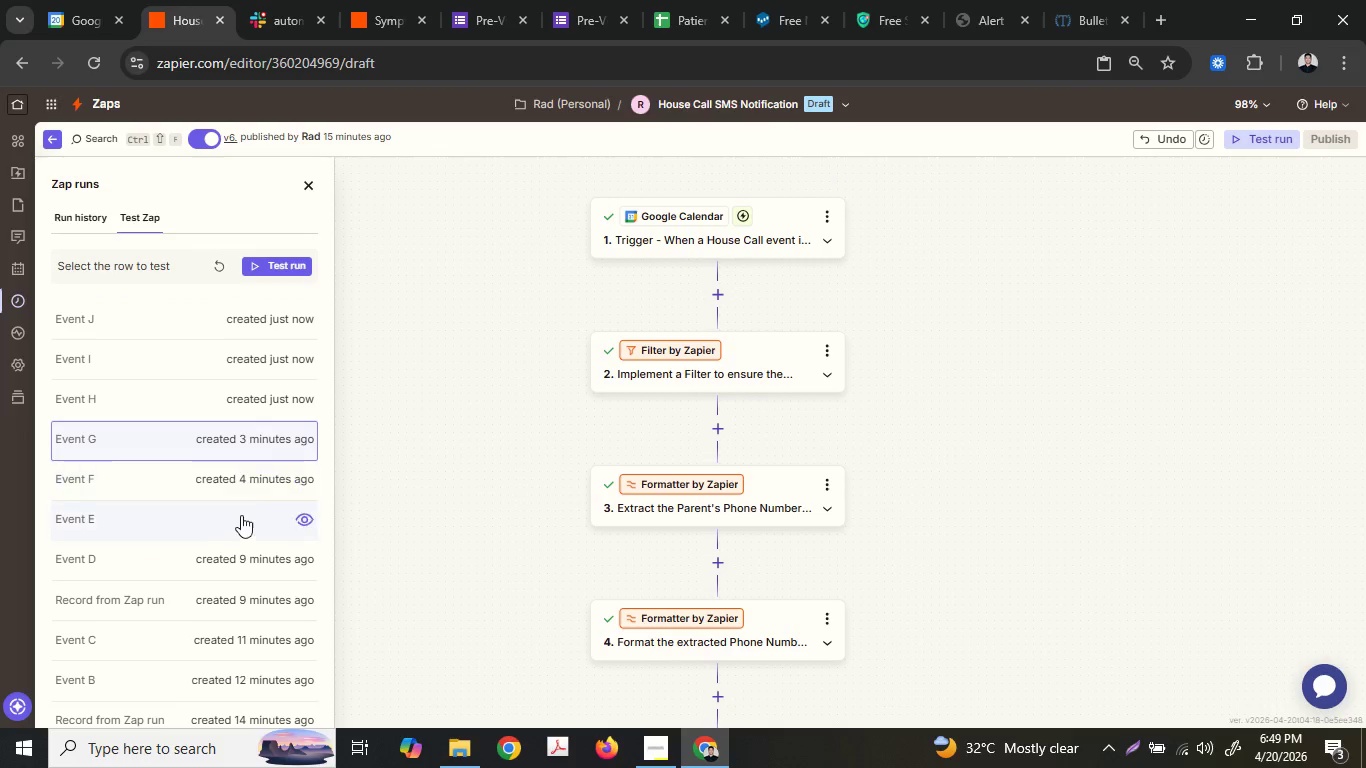 
left_click([244, 399])
 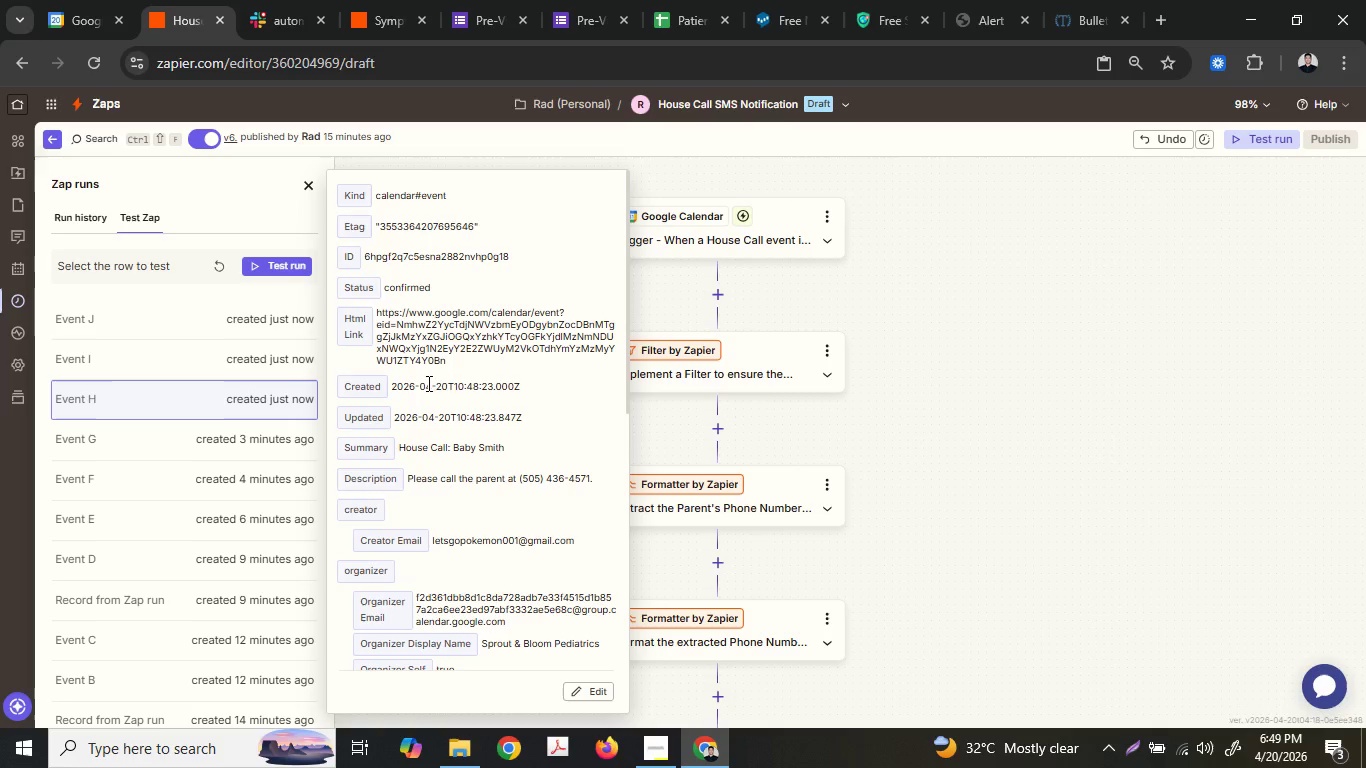 
scroll: coordinate [520, 564], scroll_direction: down, amount: 4.0
 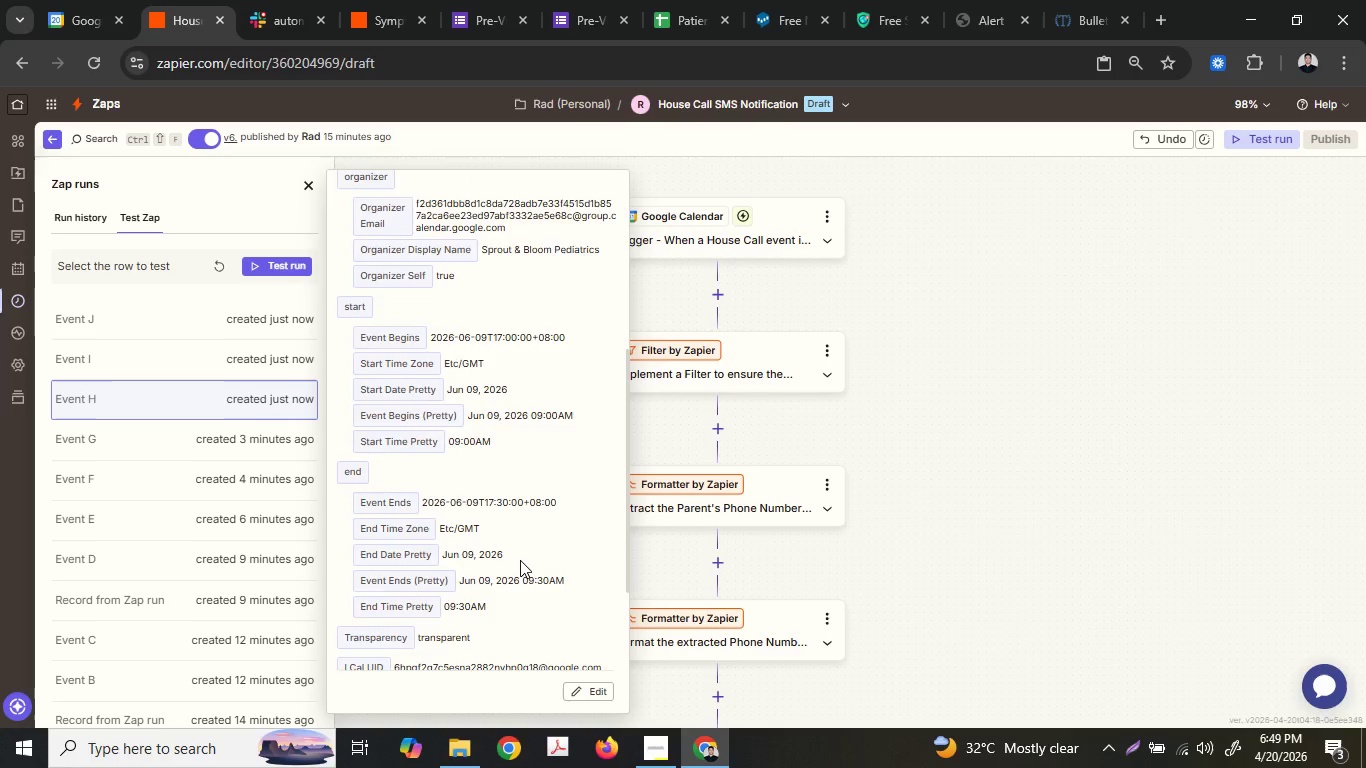 
scroll: coordinate [520, 559], scroll_direction: up, amount: 4.0
 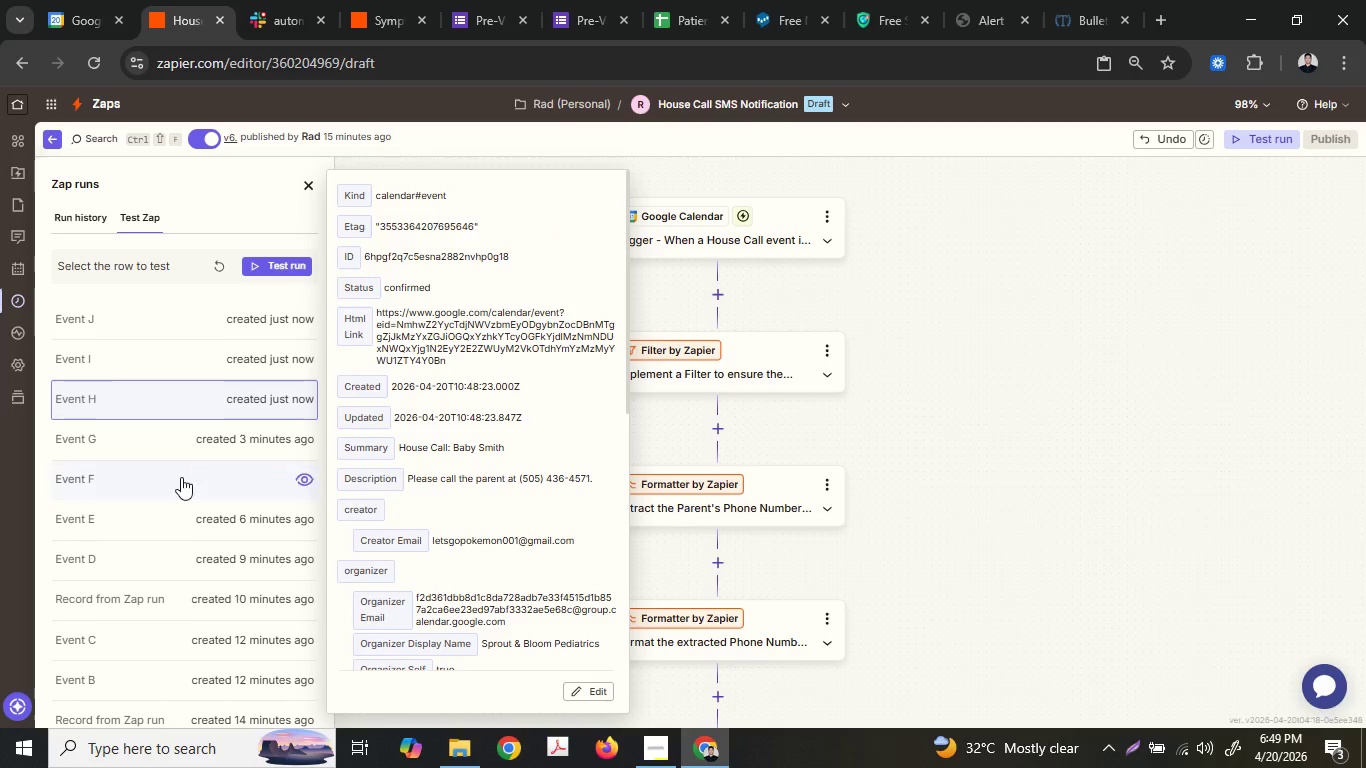 
left_click([231, 381])
 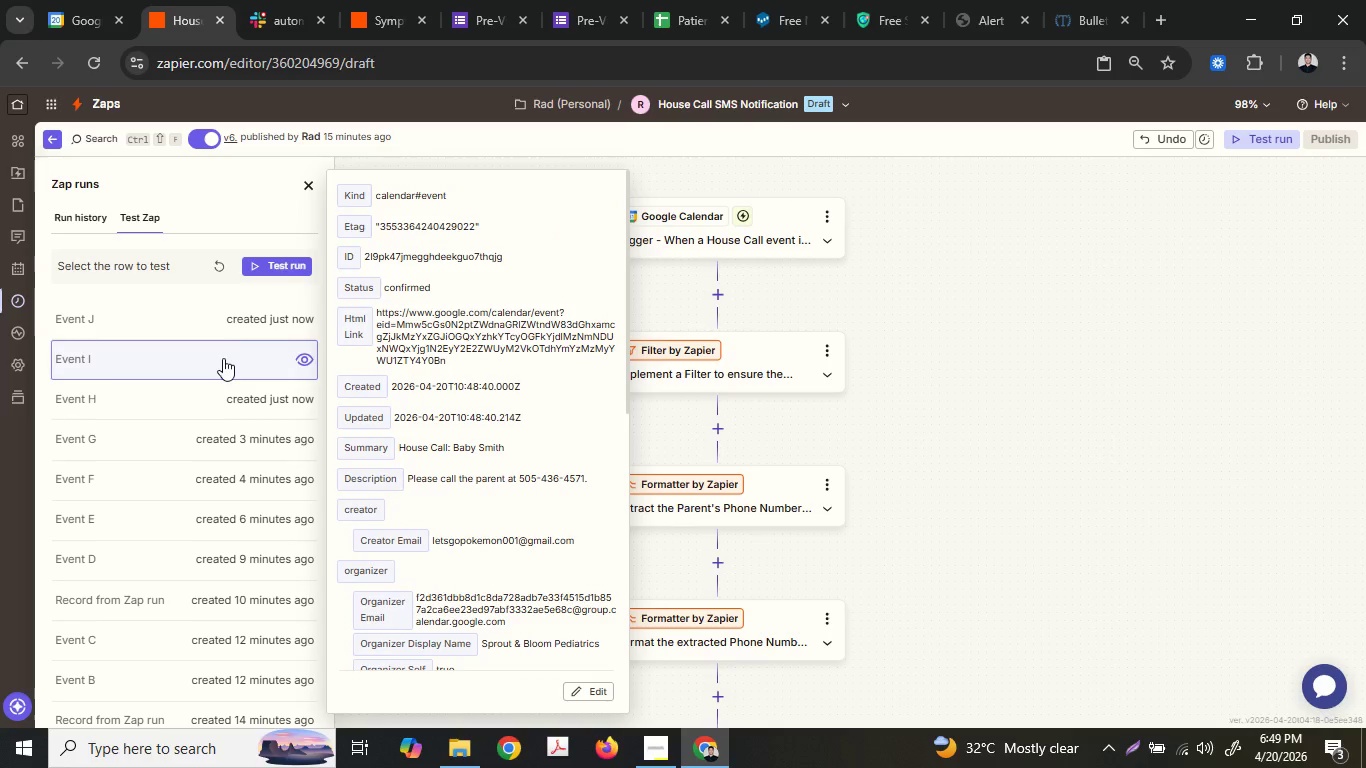 
left_click([217, 323])
 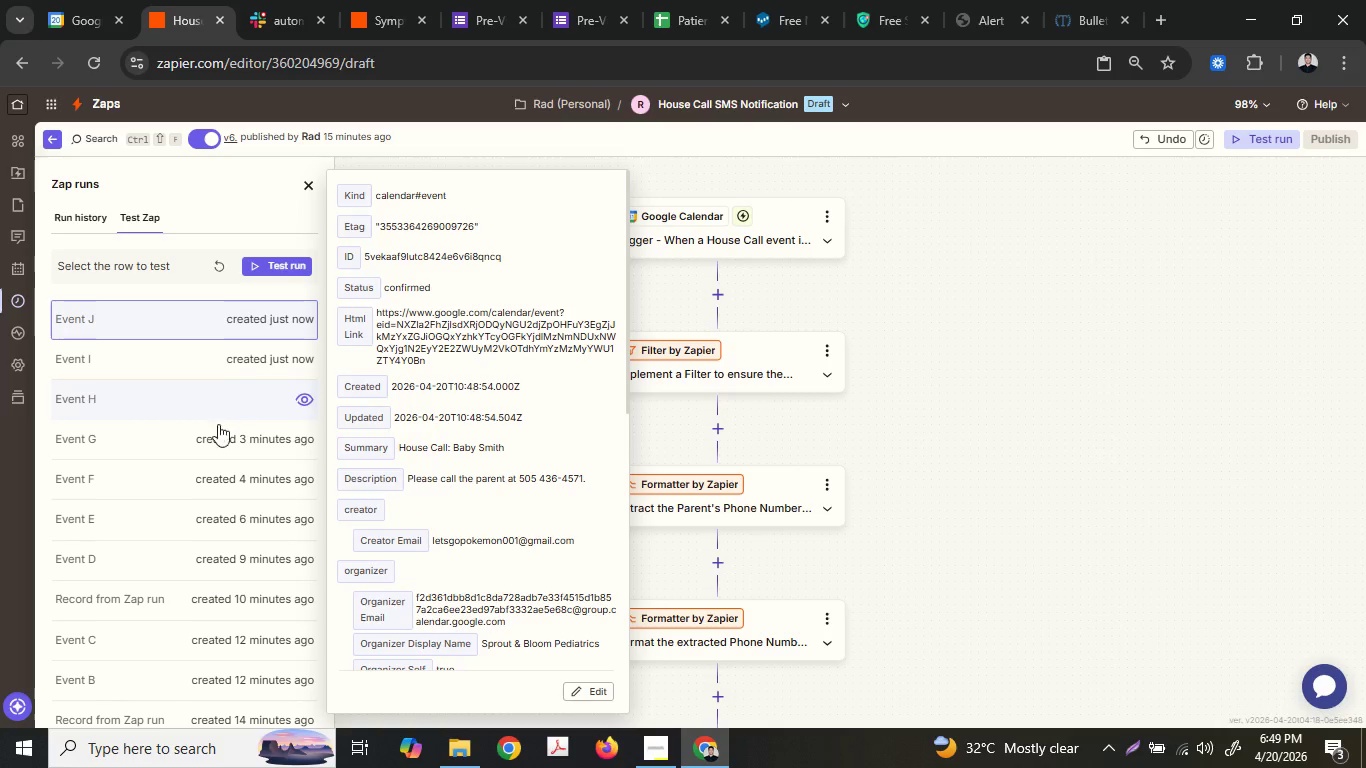 
left_click([216, 434])
 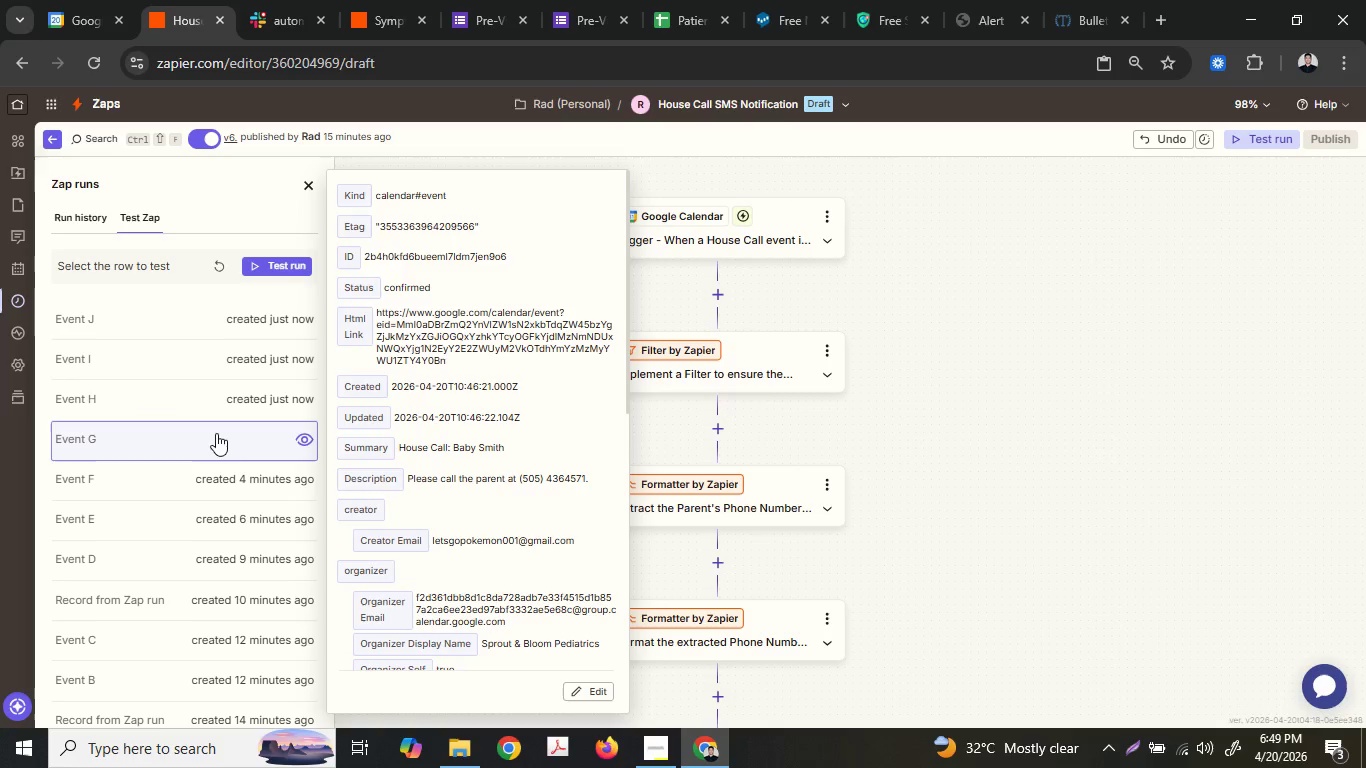 
left_click([215, 414])
 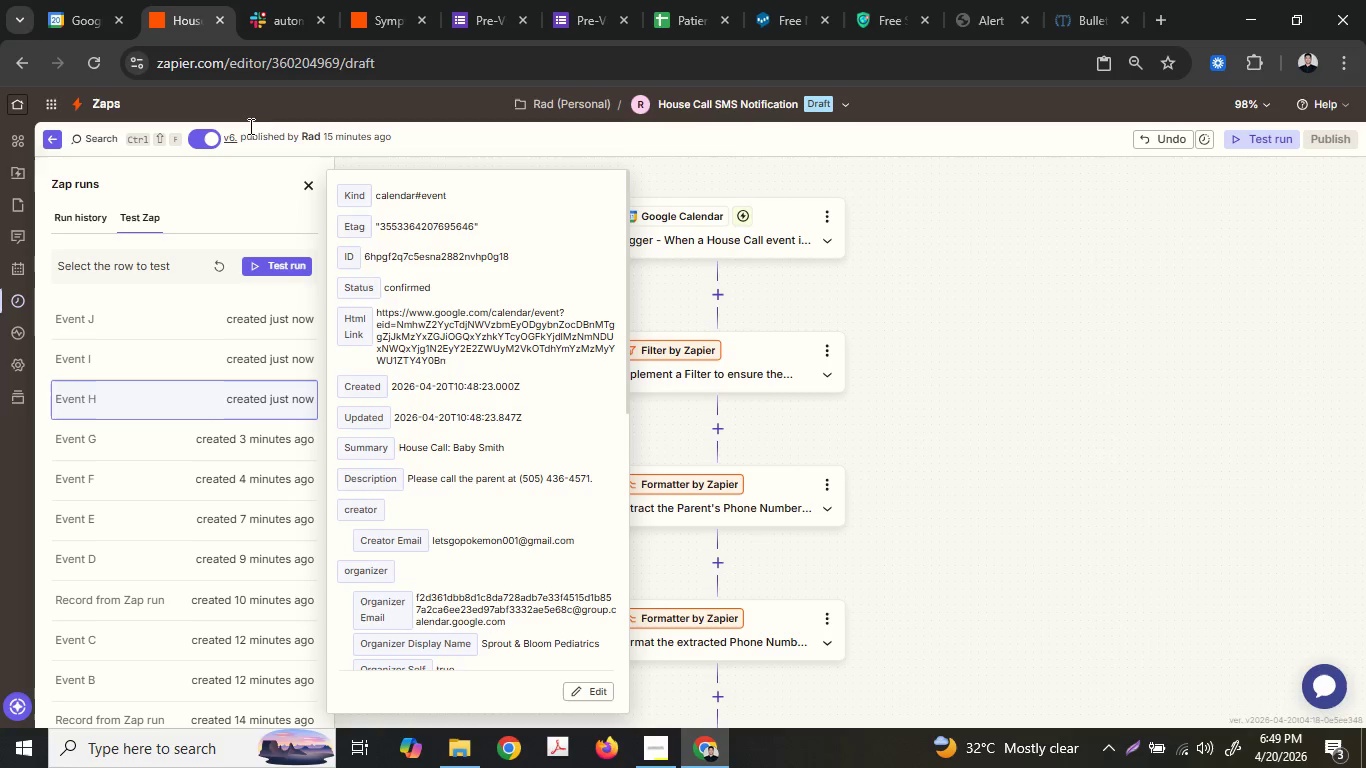 
left_click([272, 265])
 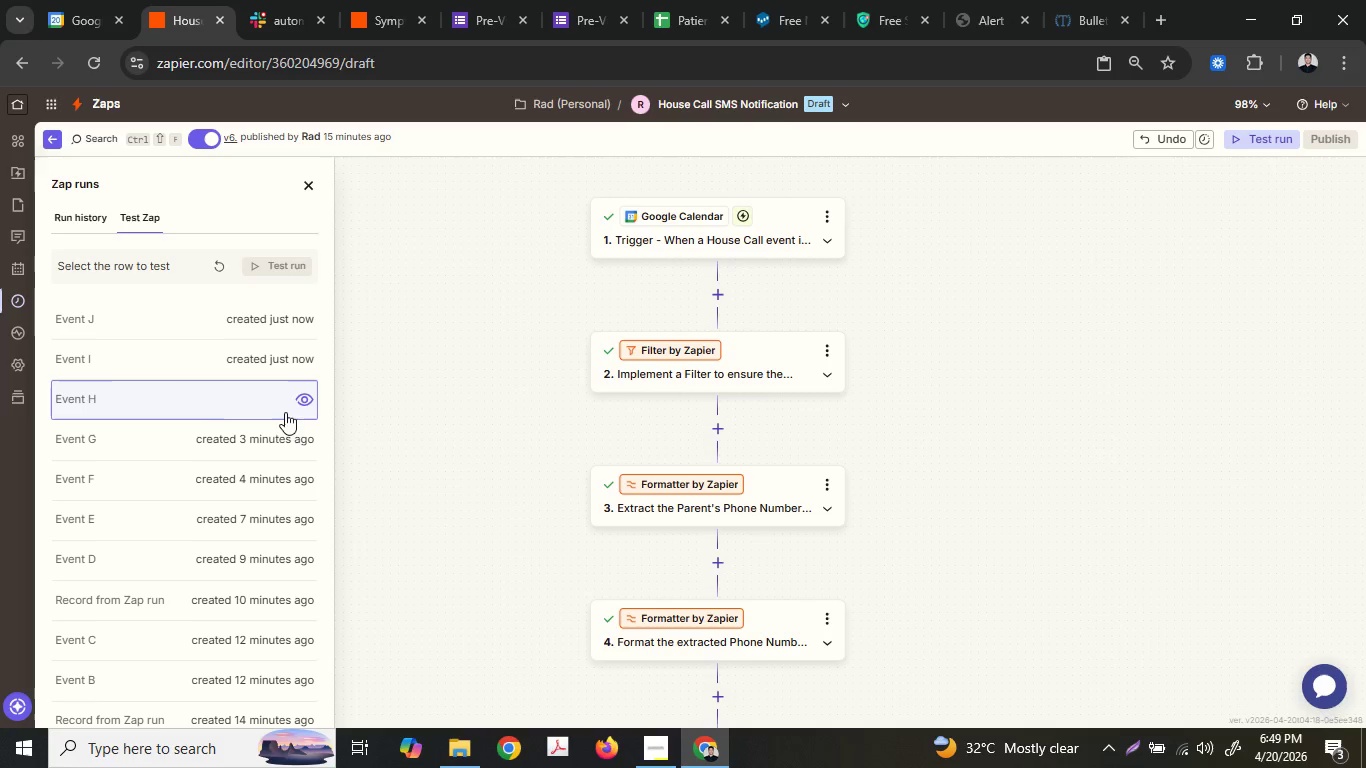 
left_click([262, 393])
 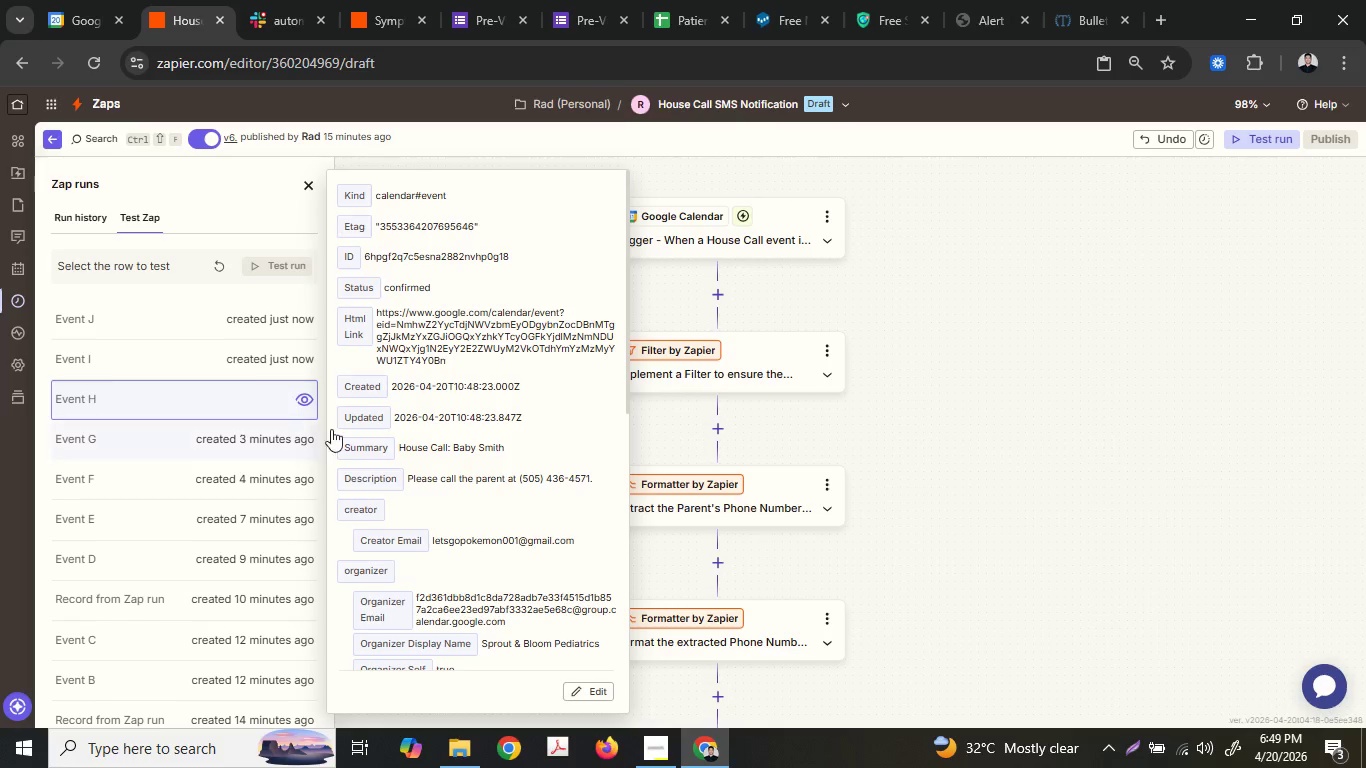 
left_click([236, 393])
 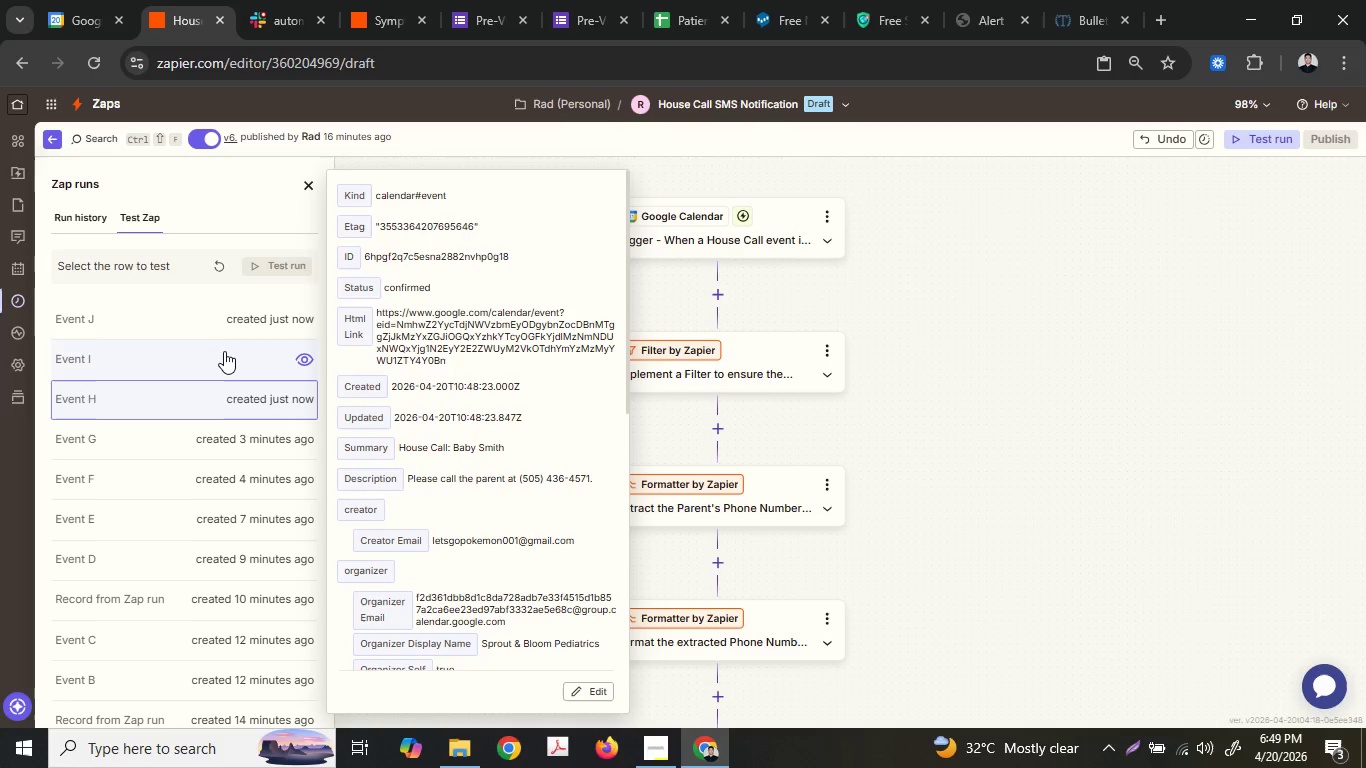 
left_click([224, 351])
 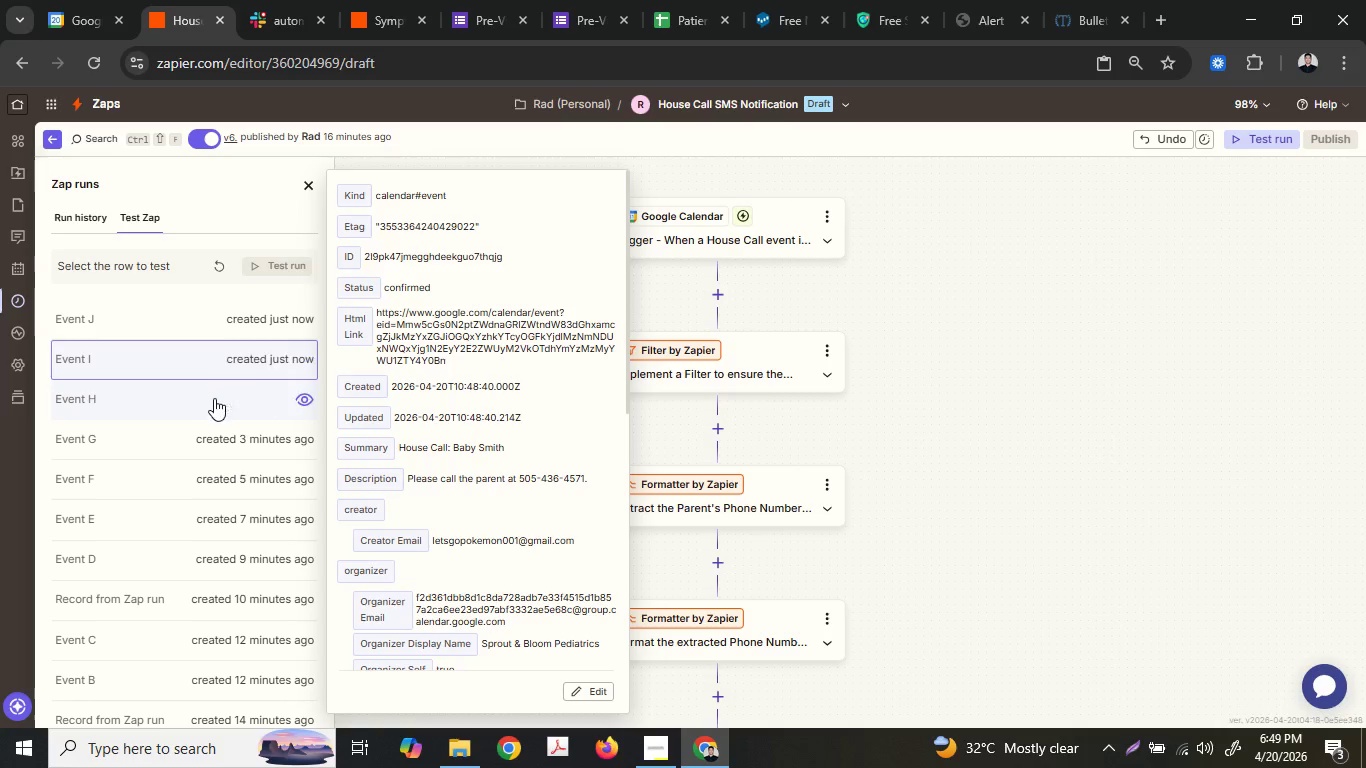 
left_click([211, 405])
 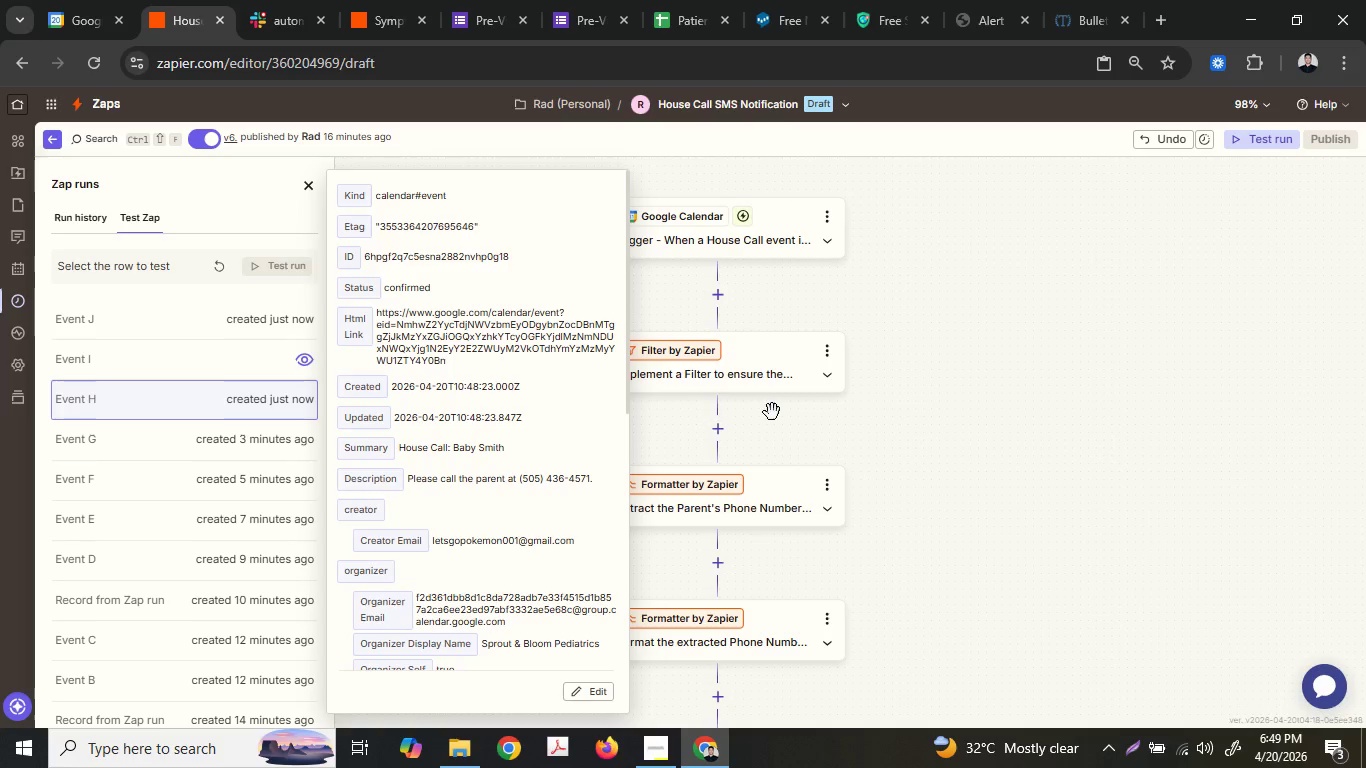 
left_click([775, 410])
 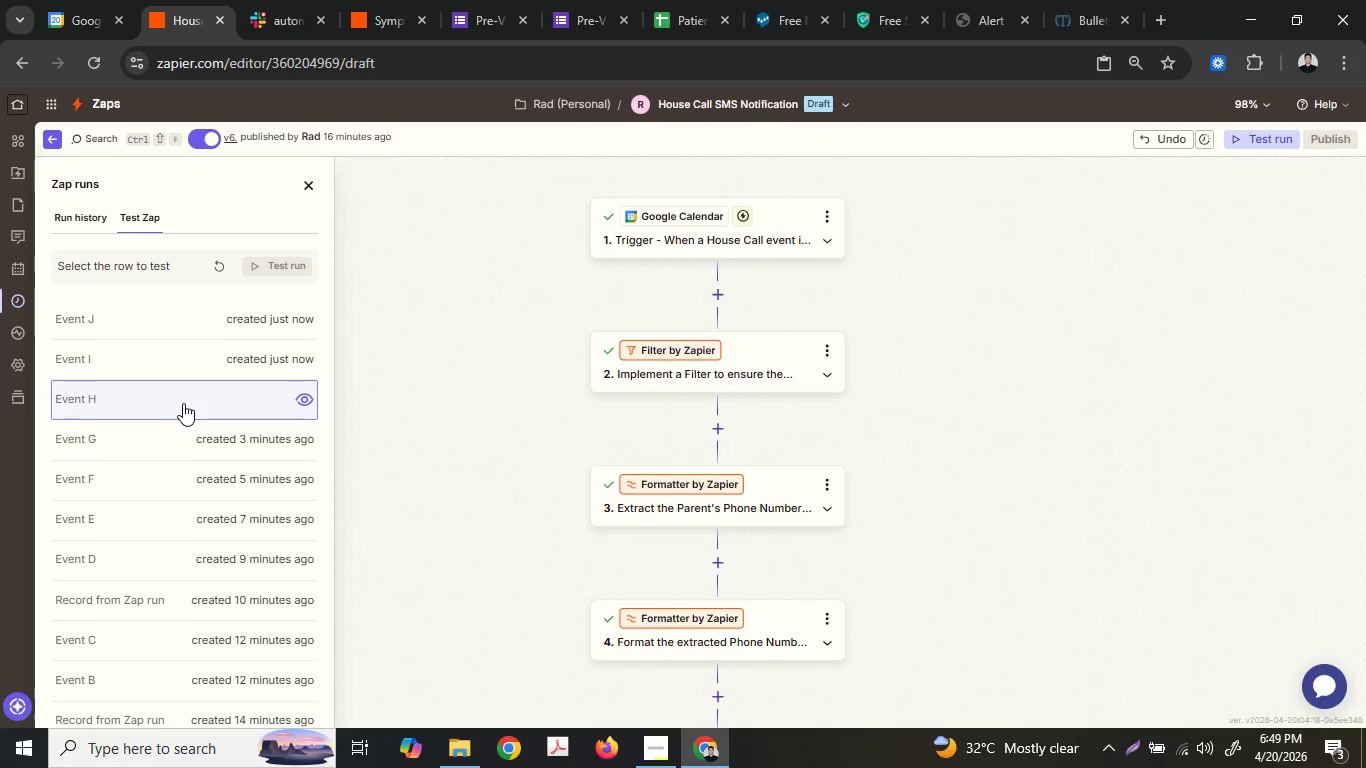 
left_click([183, 403])
 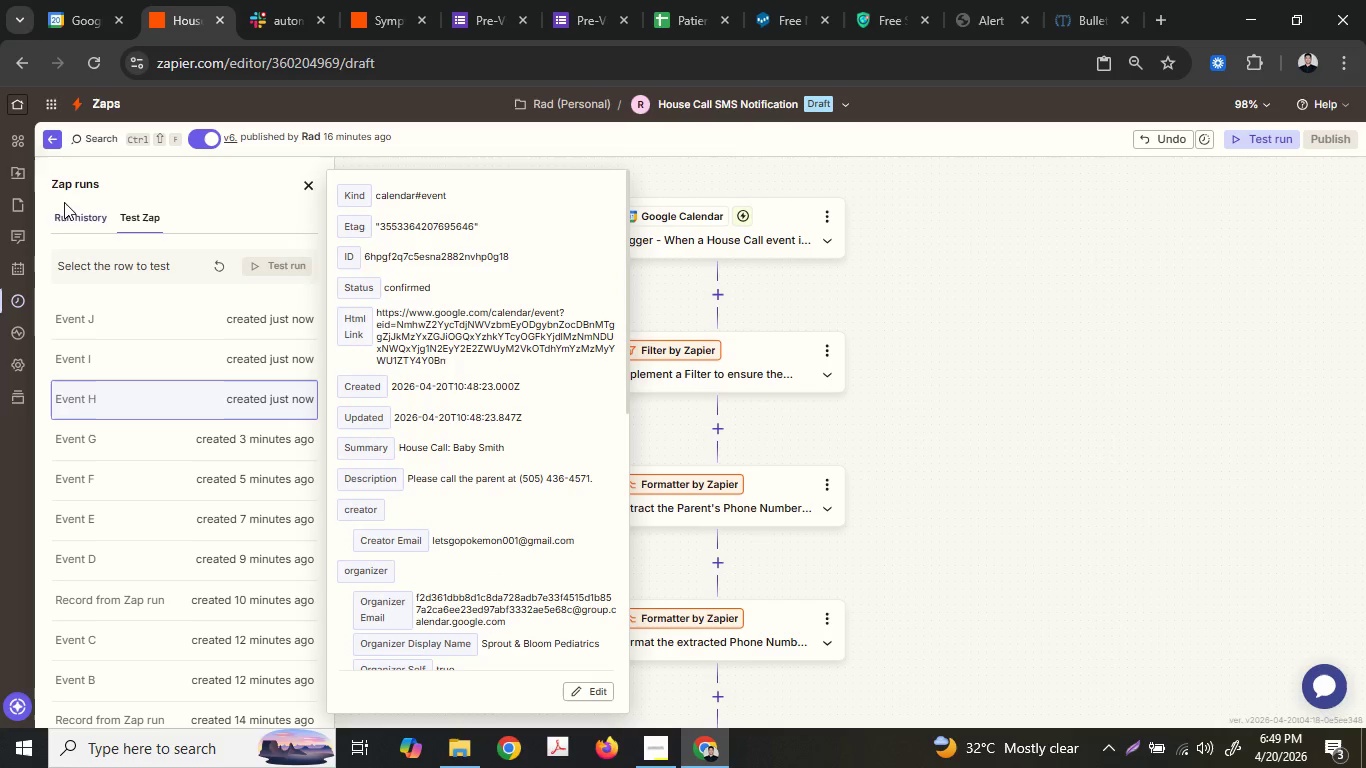 
left_click([69, 210])
 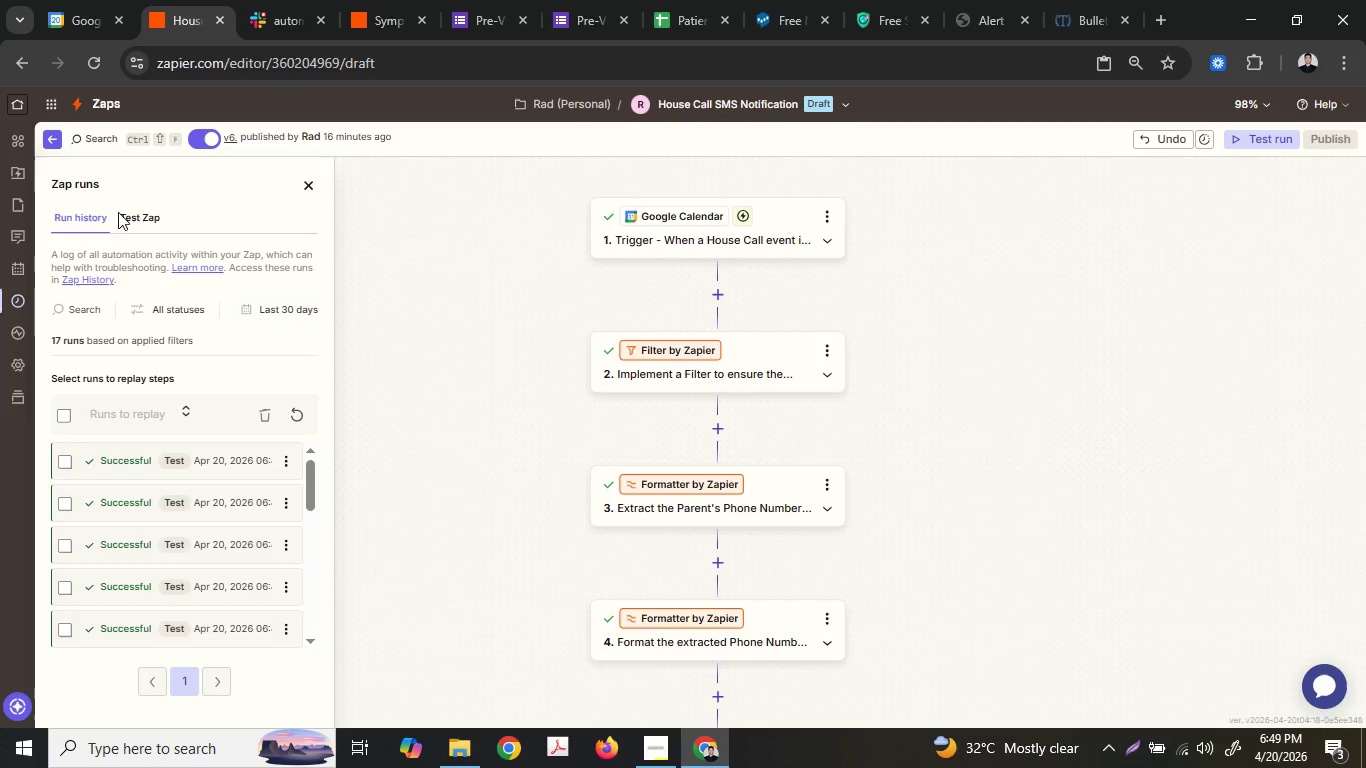 
double_click([150, 215])
 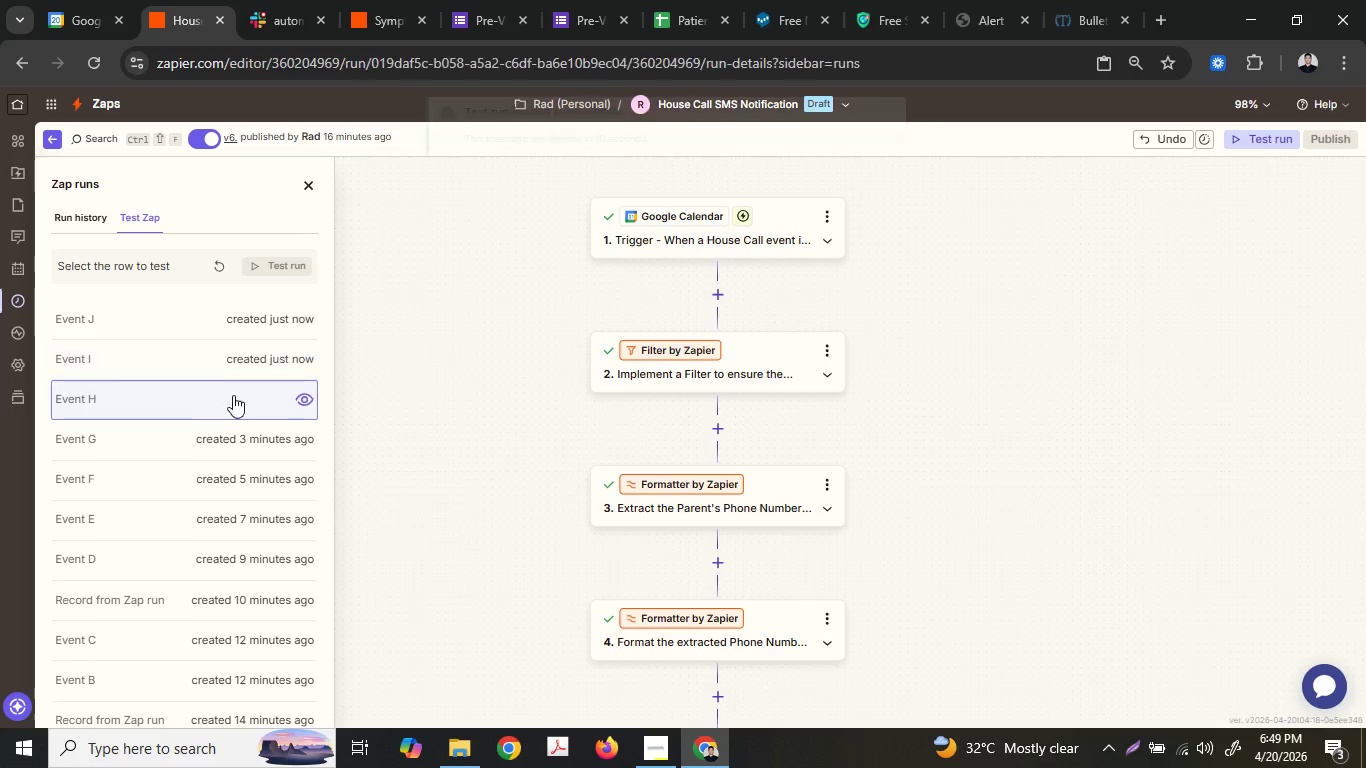 
left_click([233, 396])
 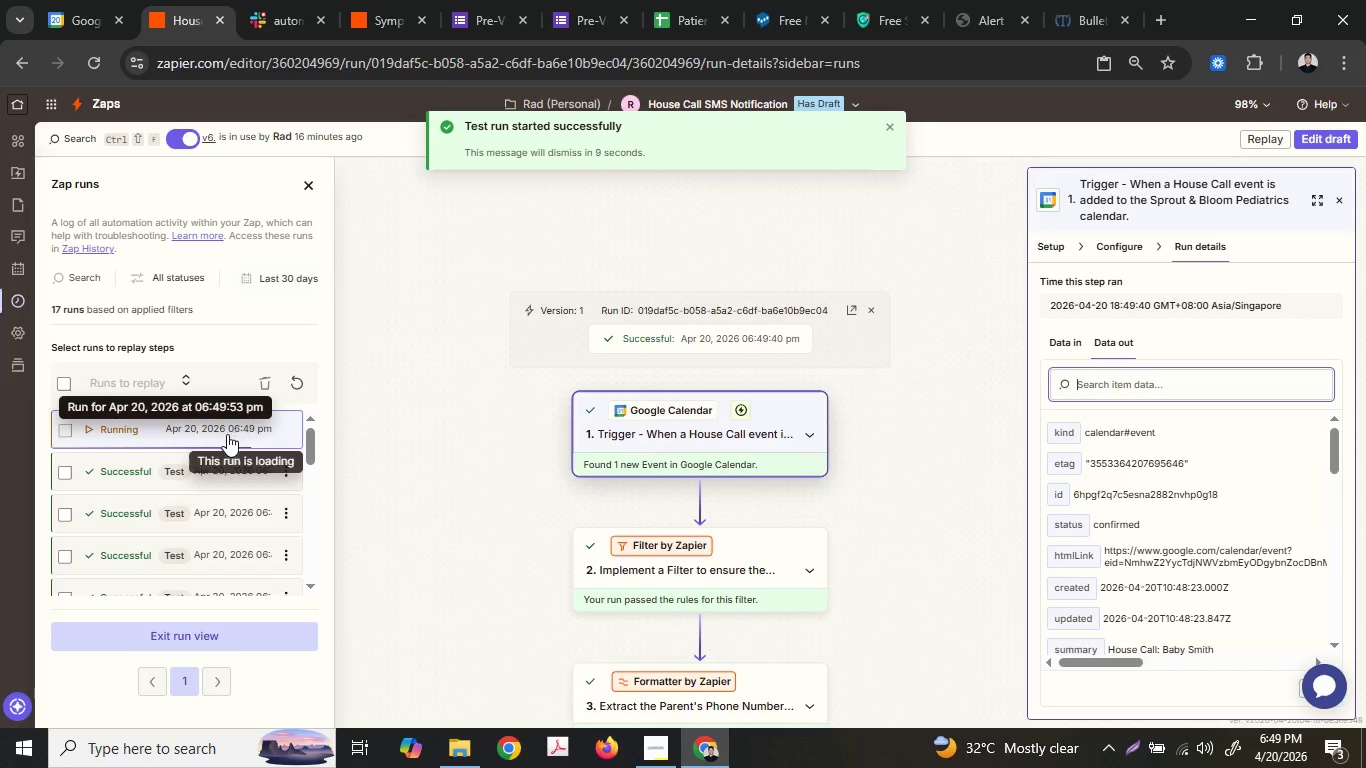 
left_click([598, 603])
 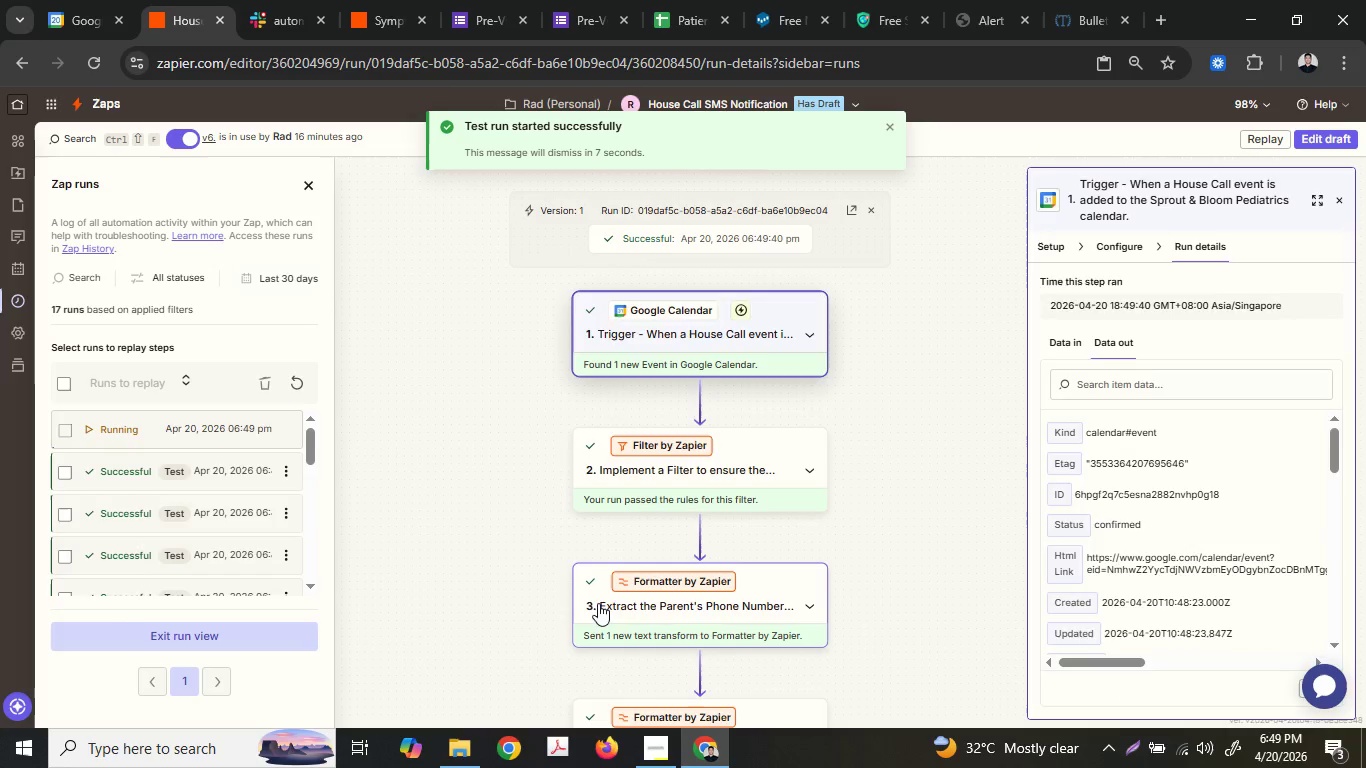 
scroll: coordinate [393, 522], scroll_direction: down, amount: 2.0
 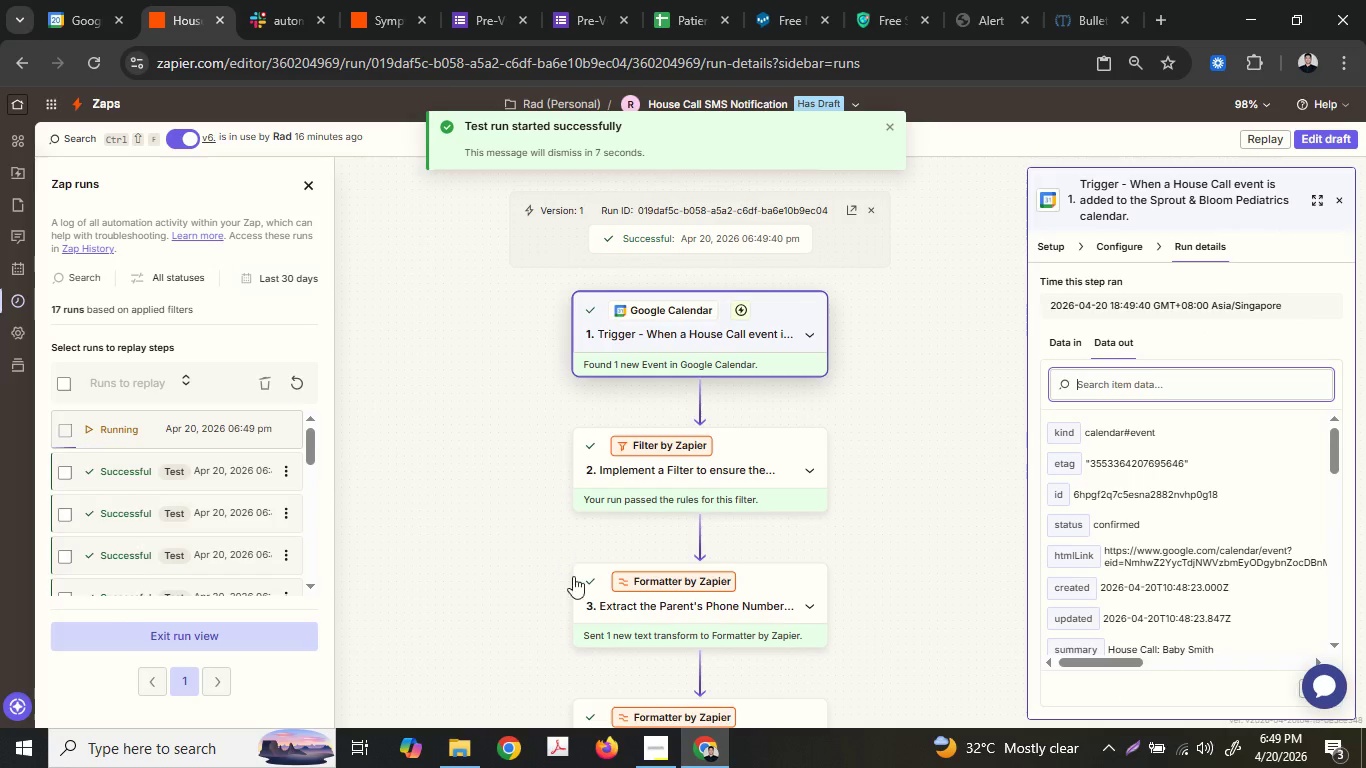 
left_click([763, 587])
 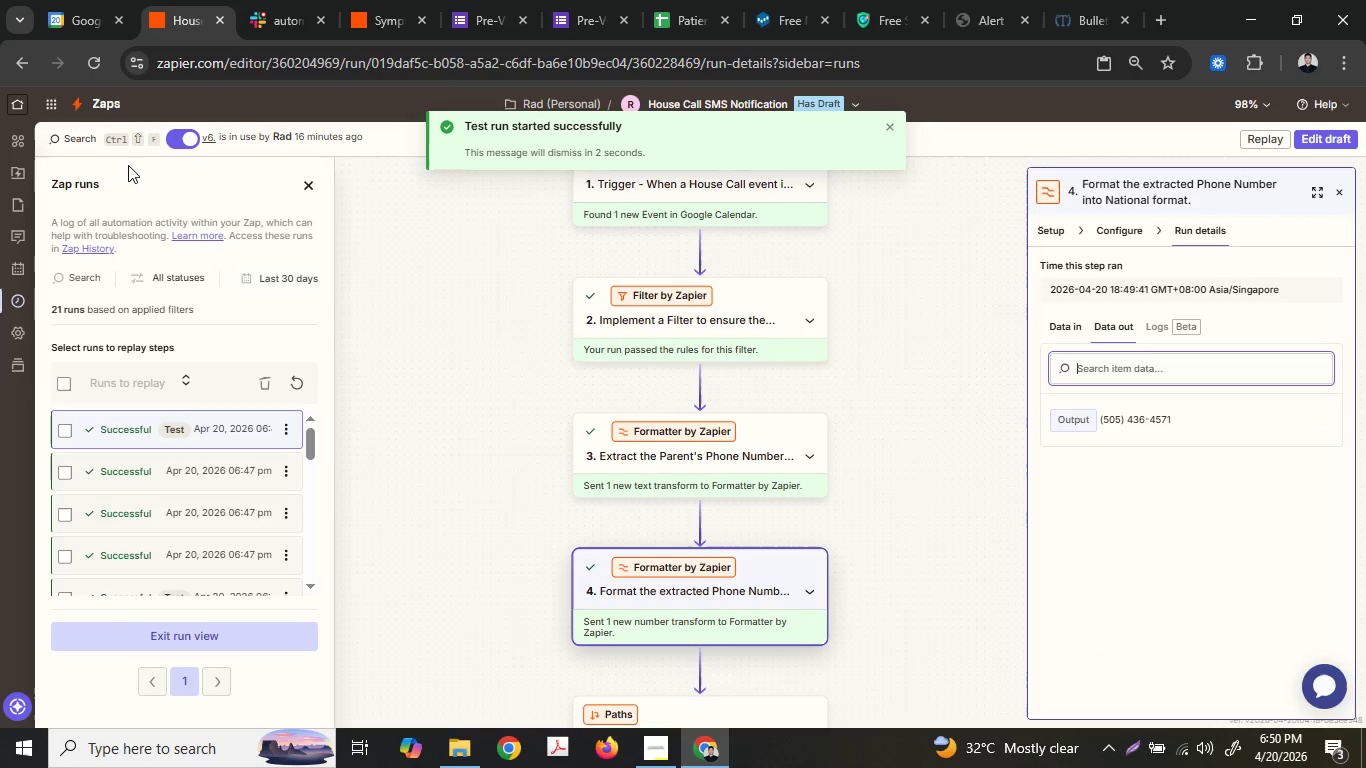 
scroll: coordinate [599, 603], scroll_direction: down, amount: 3.0
 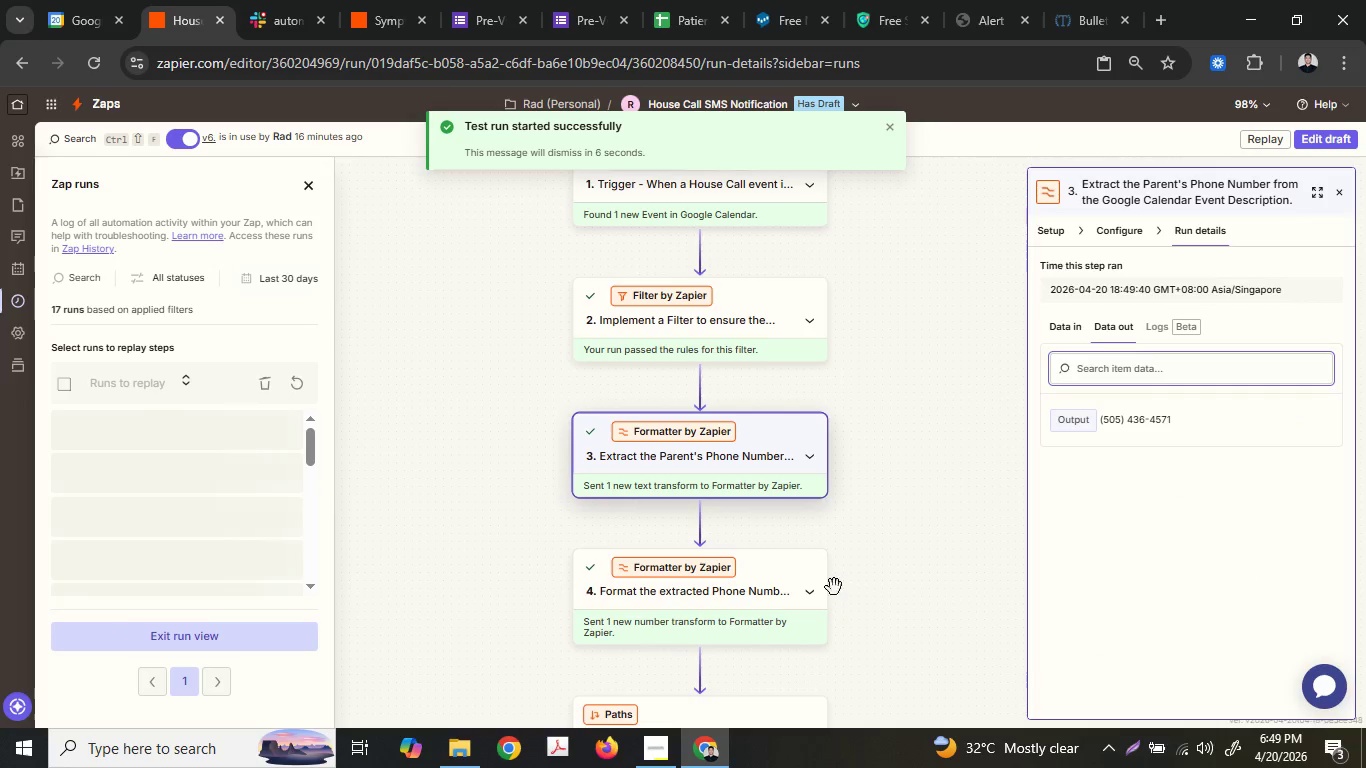 
left_click([214, 633])
 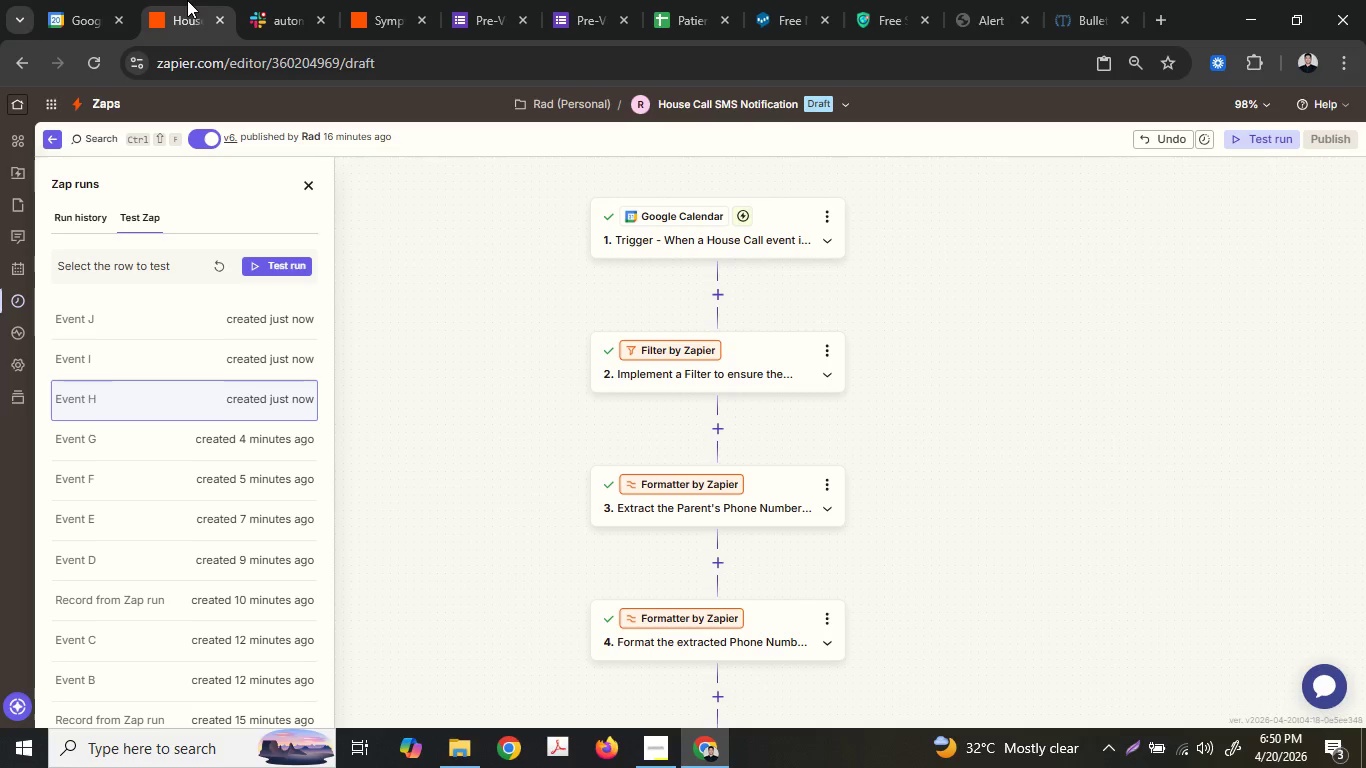 
double_click([252, 0])
 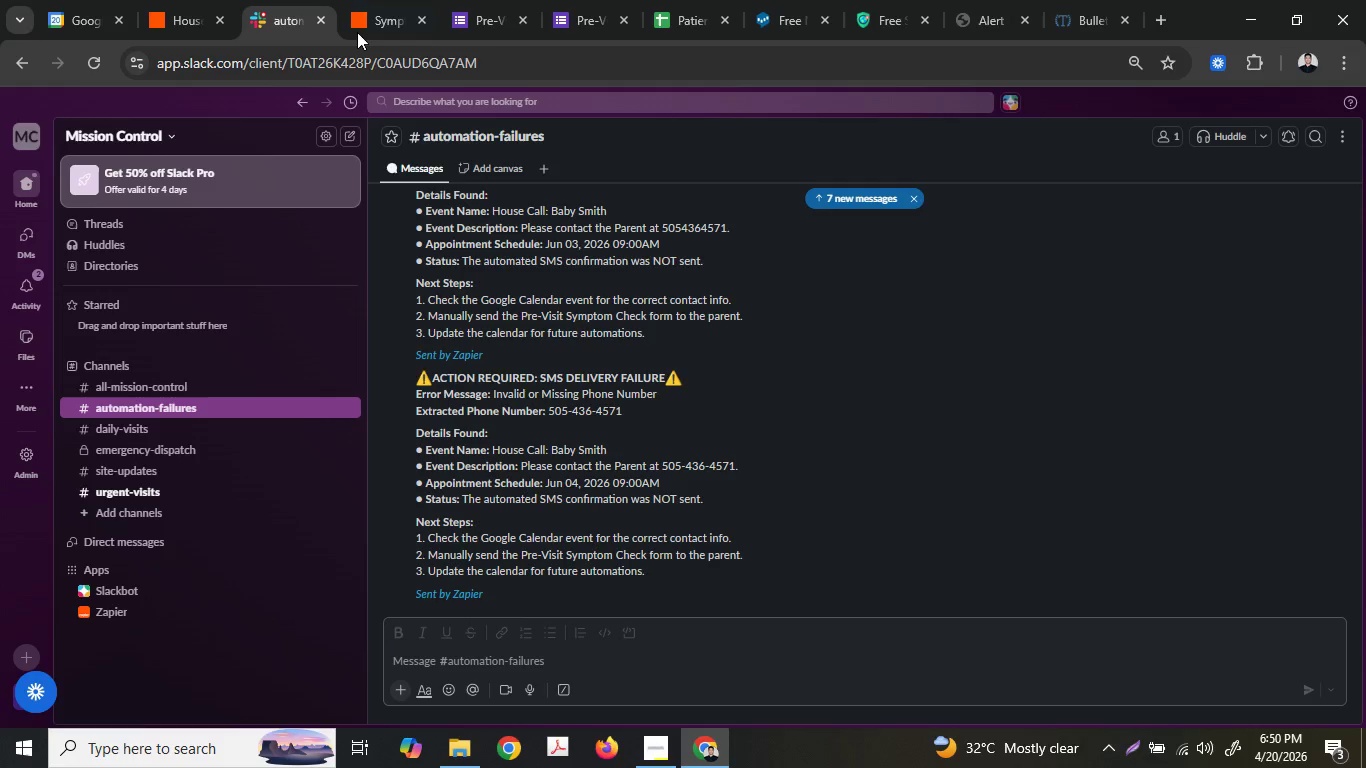 
left_click([427, 0])
 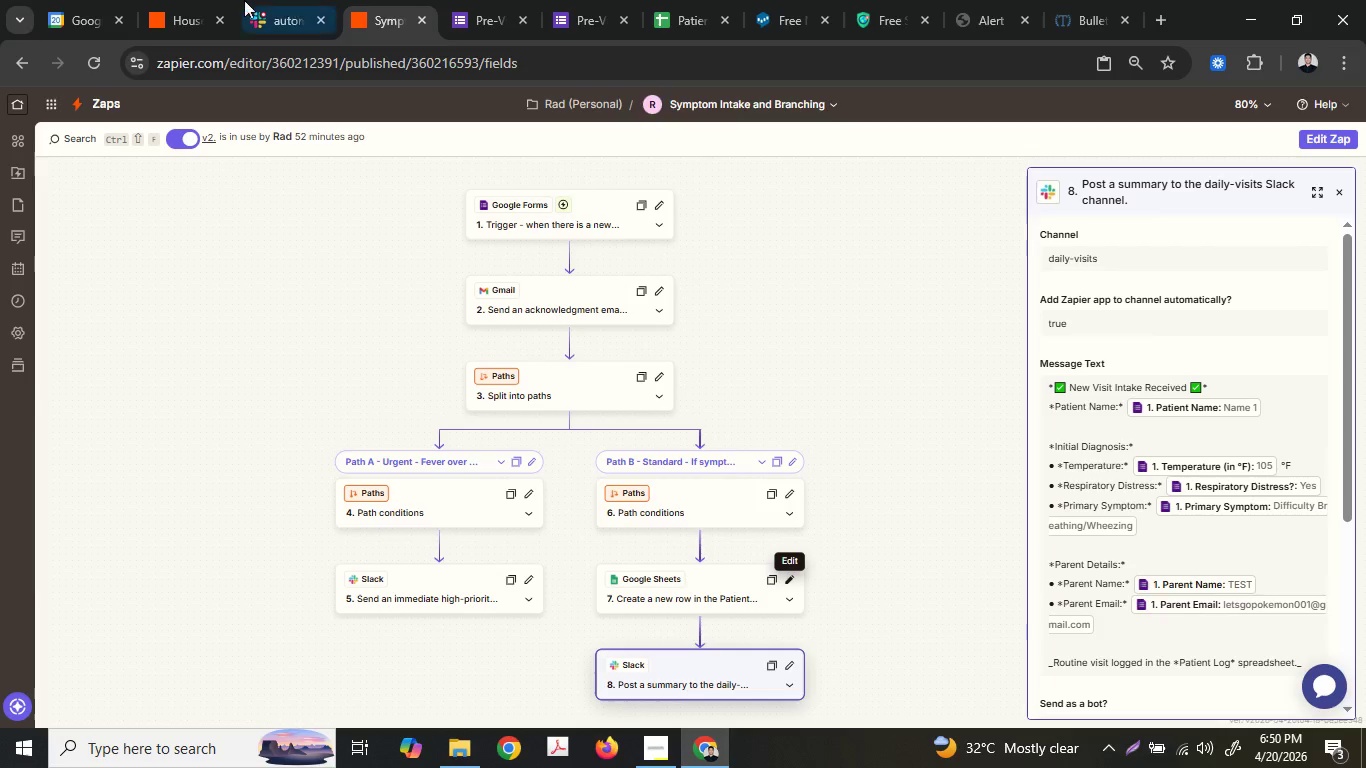 
left_click([218, 0])
 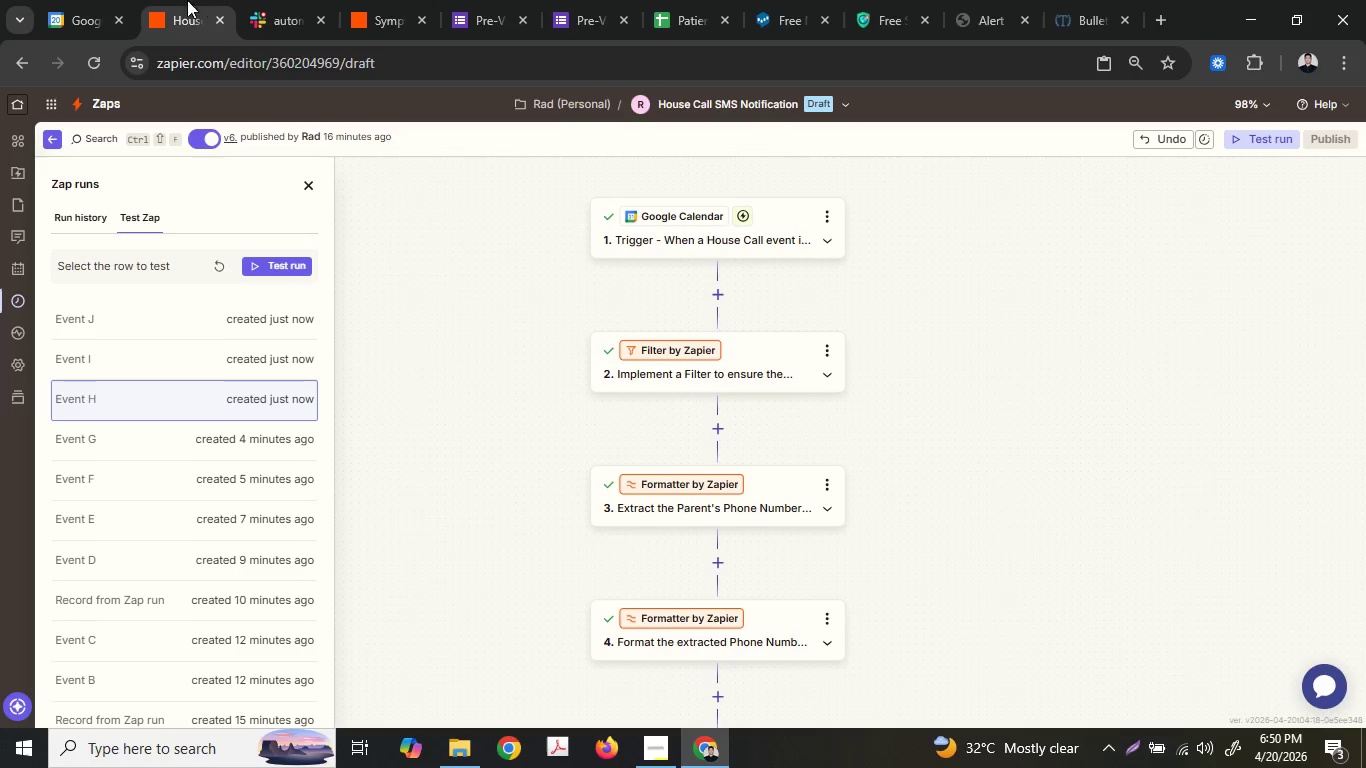 
left_click([132, 0])
 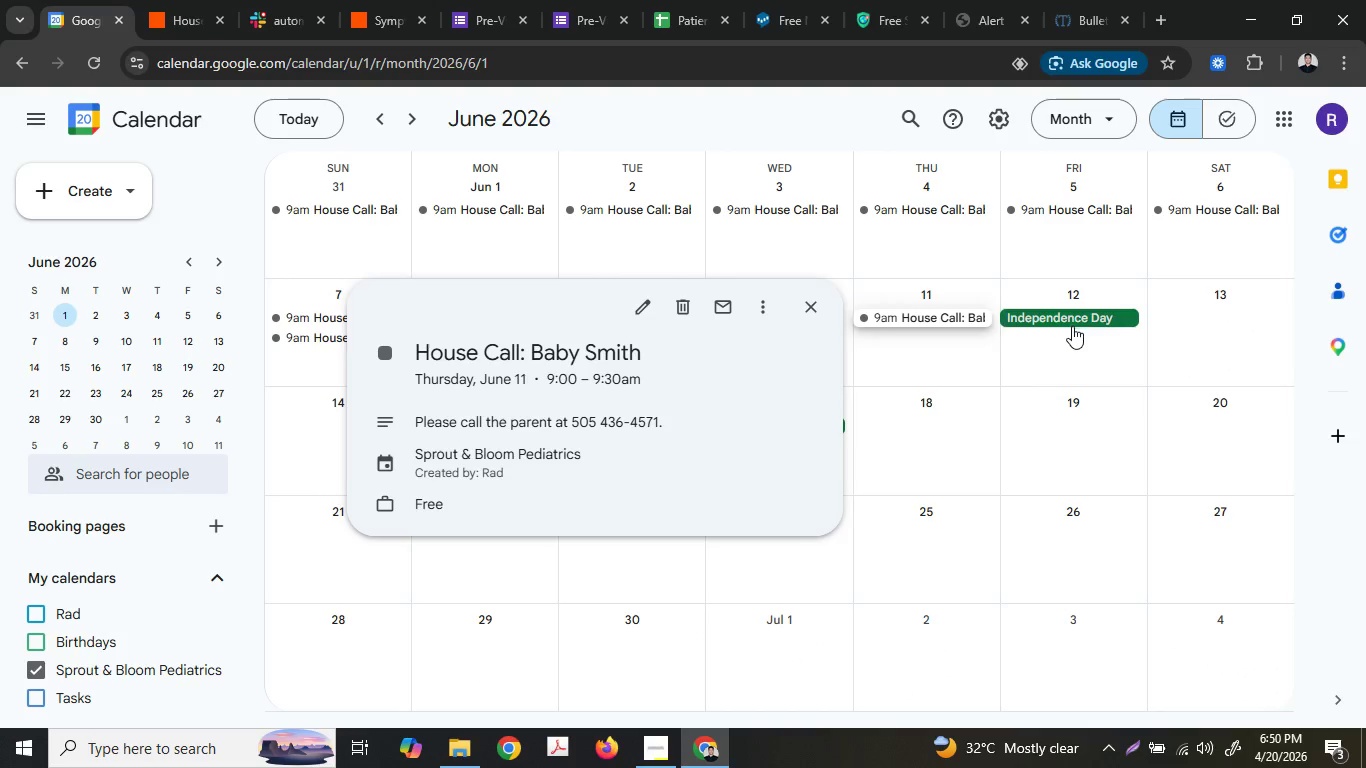 
left_click([927, 315])
 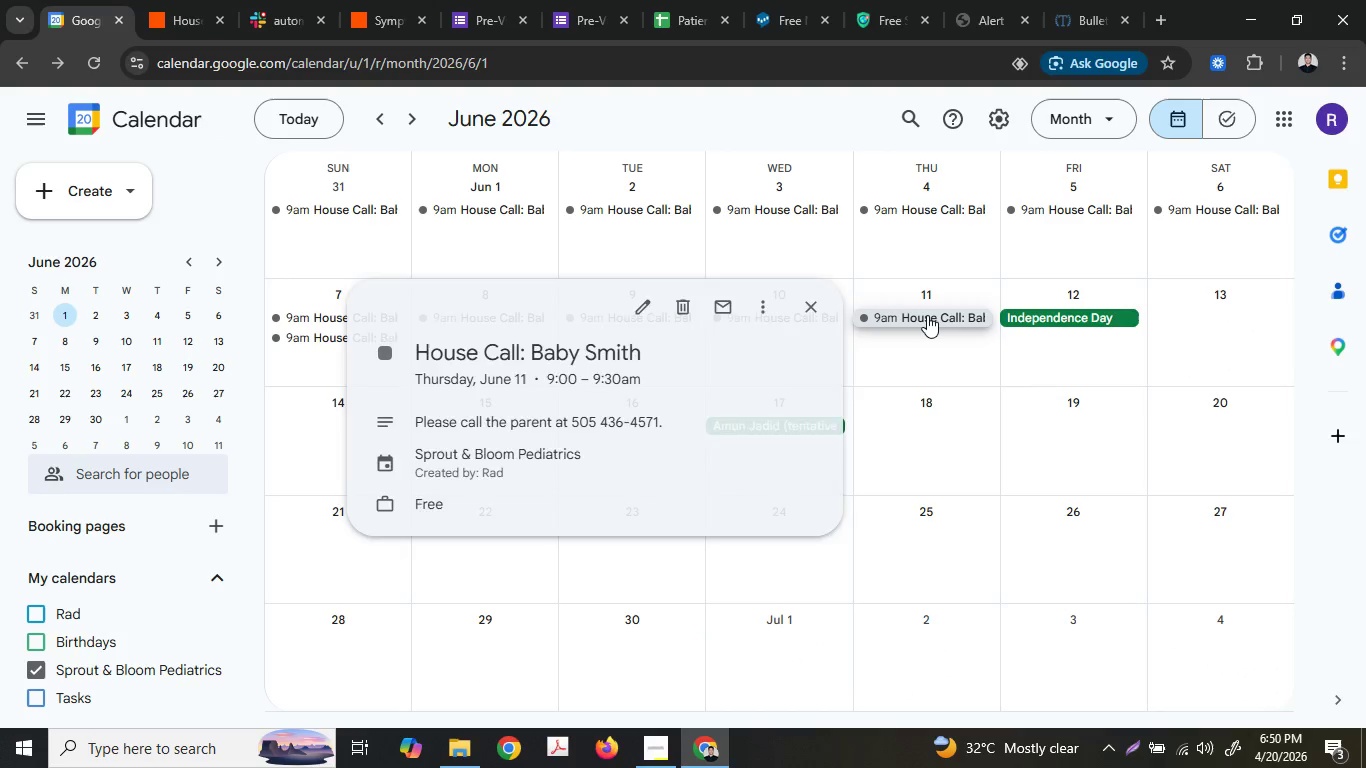 
right_click([927, 315])
 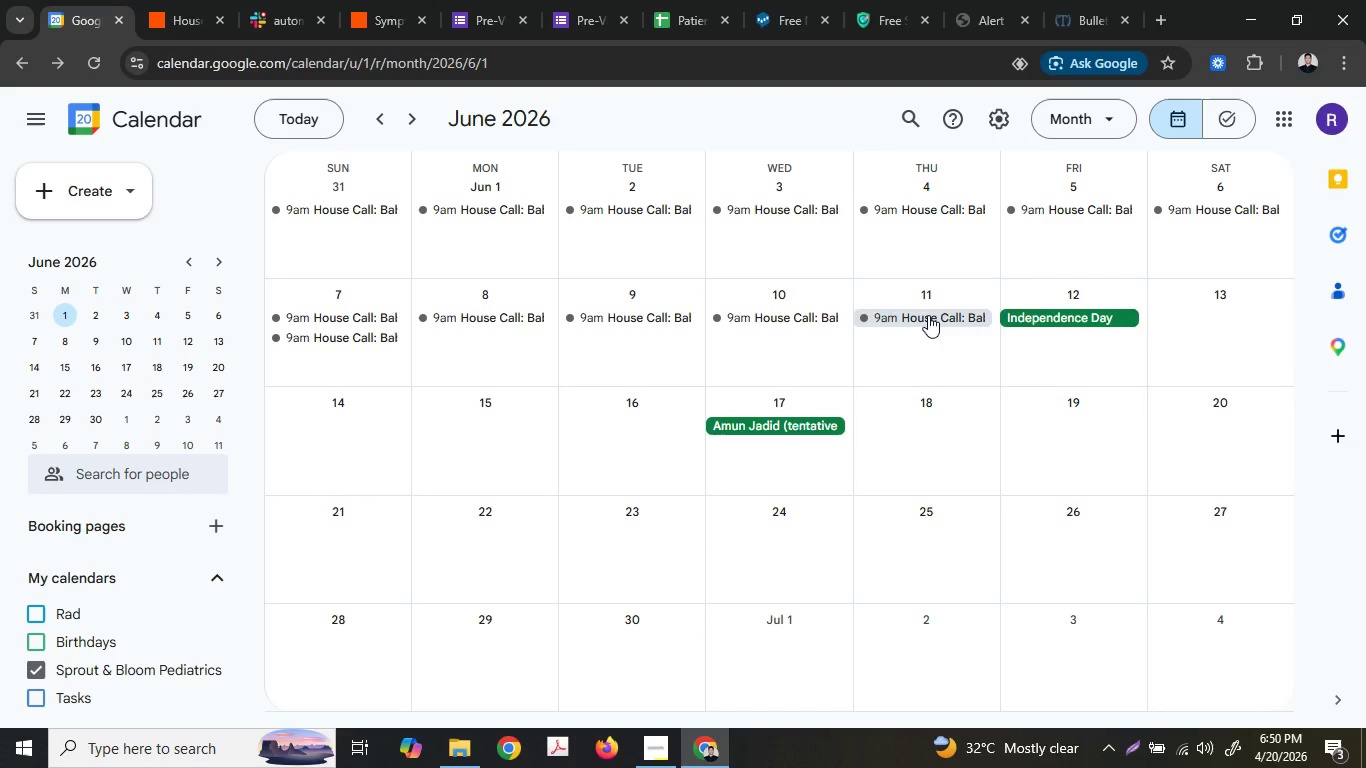 
right_click([928, 315])
 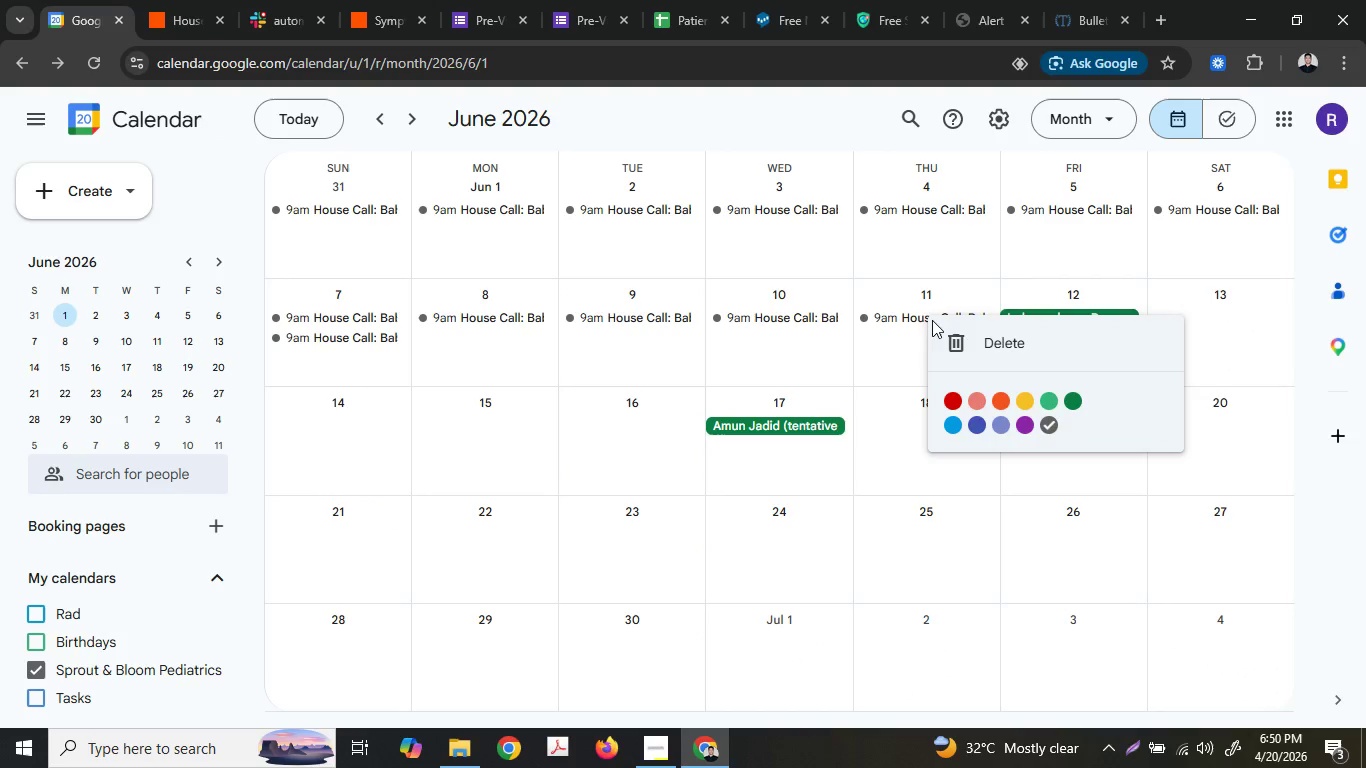 
left_click([916, 316])
 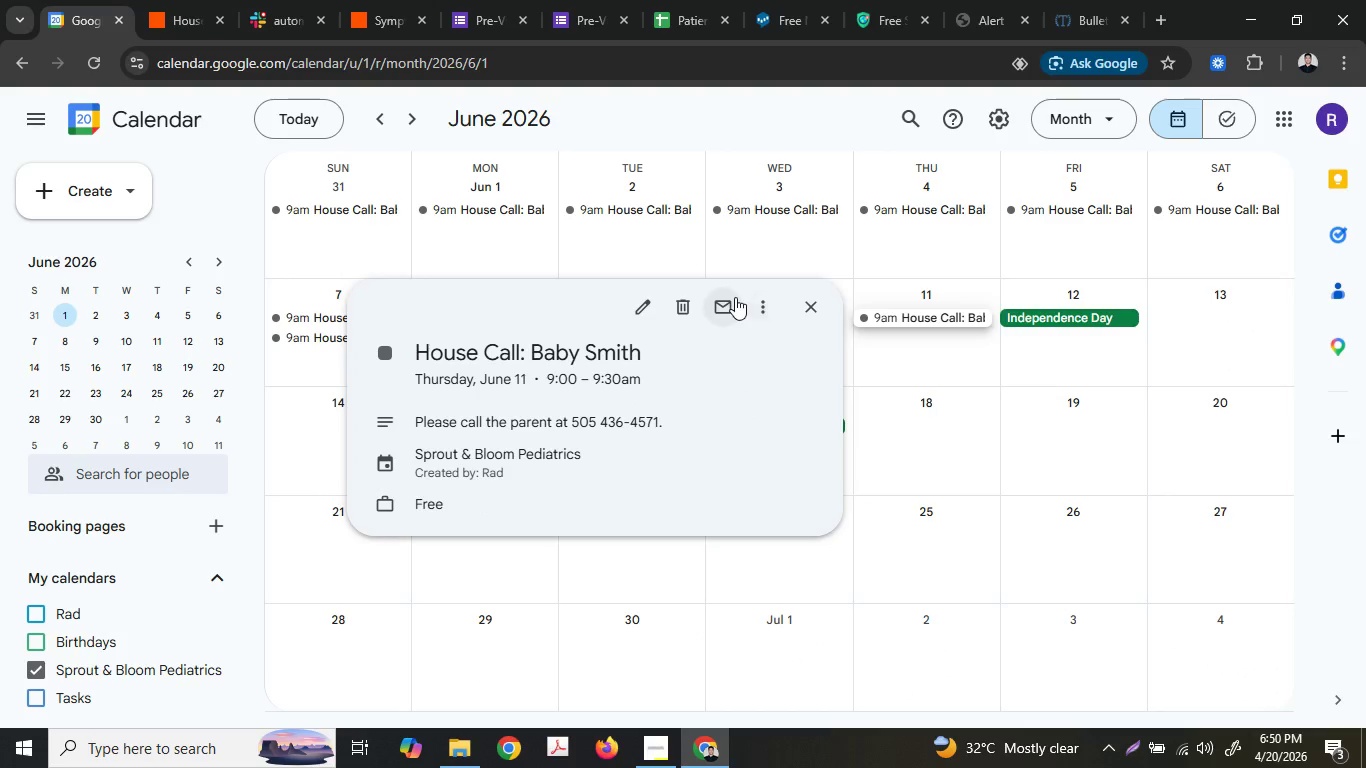 
left_click([765, 308])
 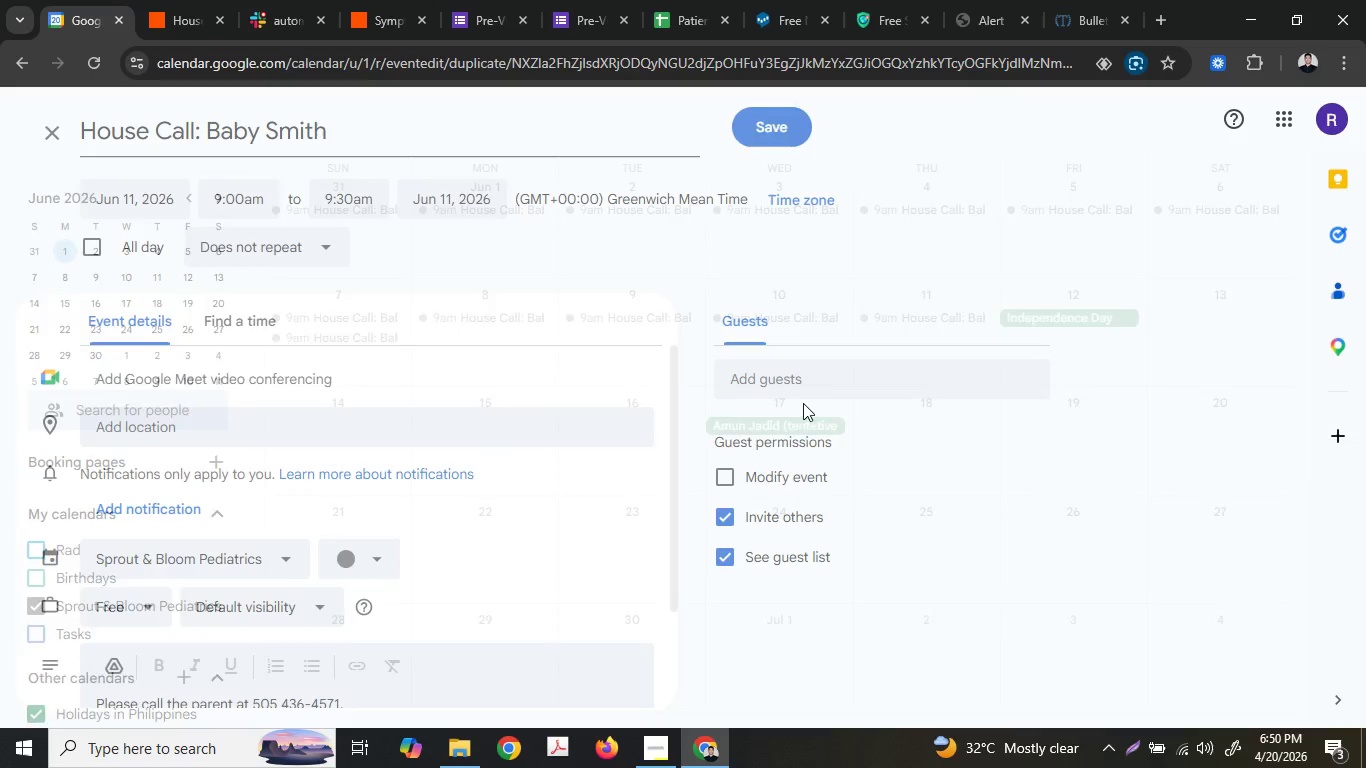 
left_click([254, 560])
 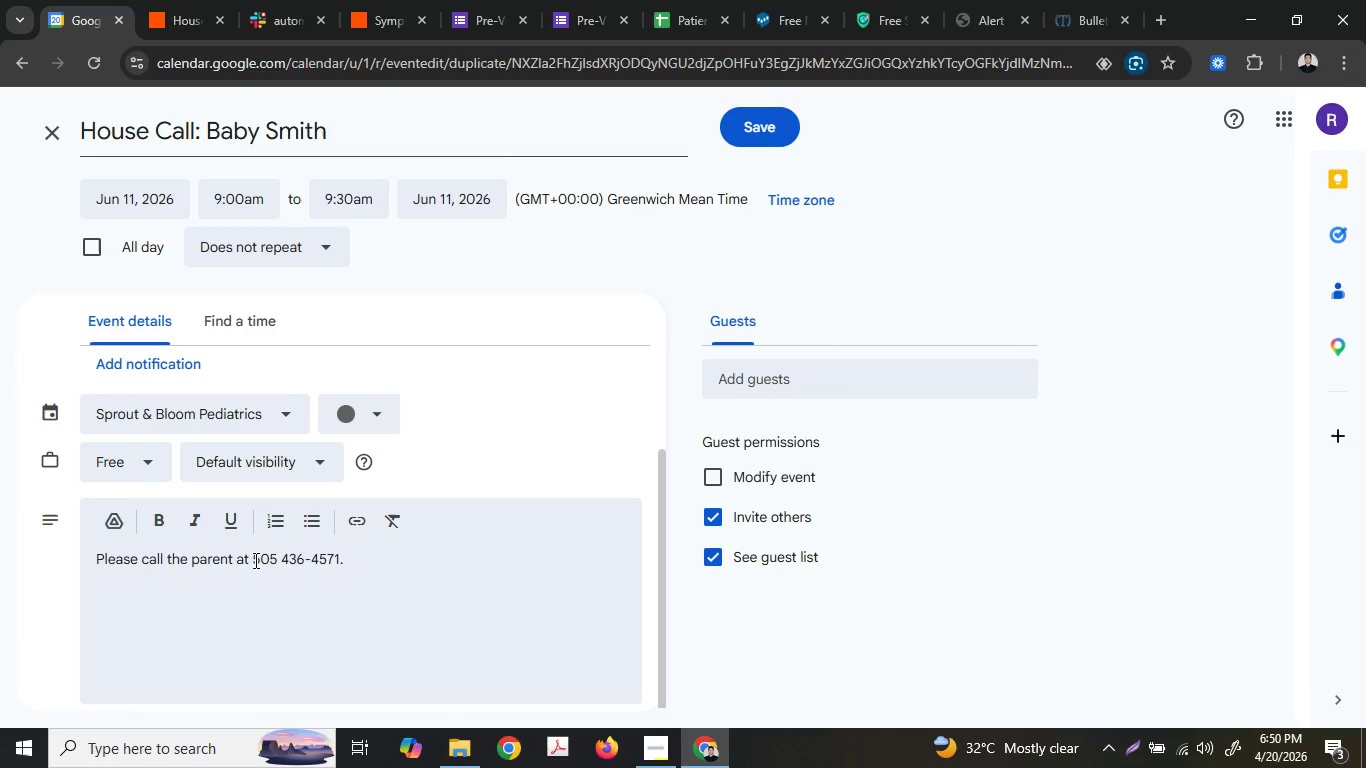 
scroll: coordinate [420, 539], scroll_direction: down, amount: 2.0
 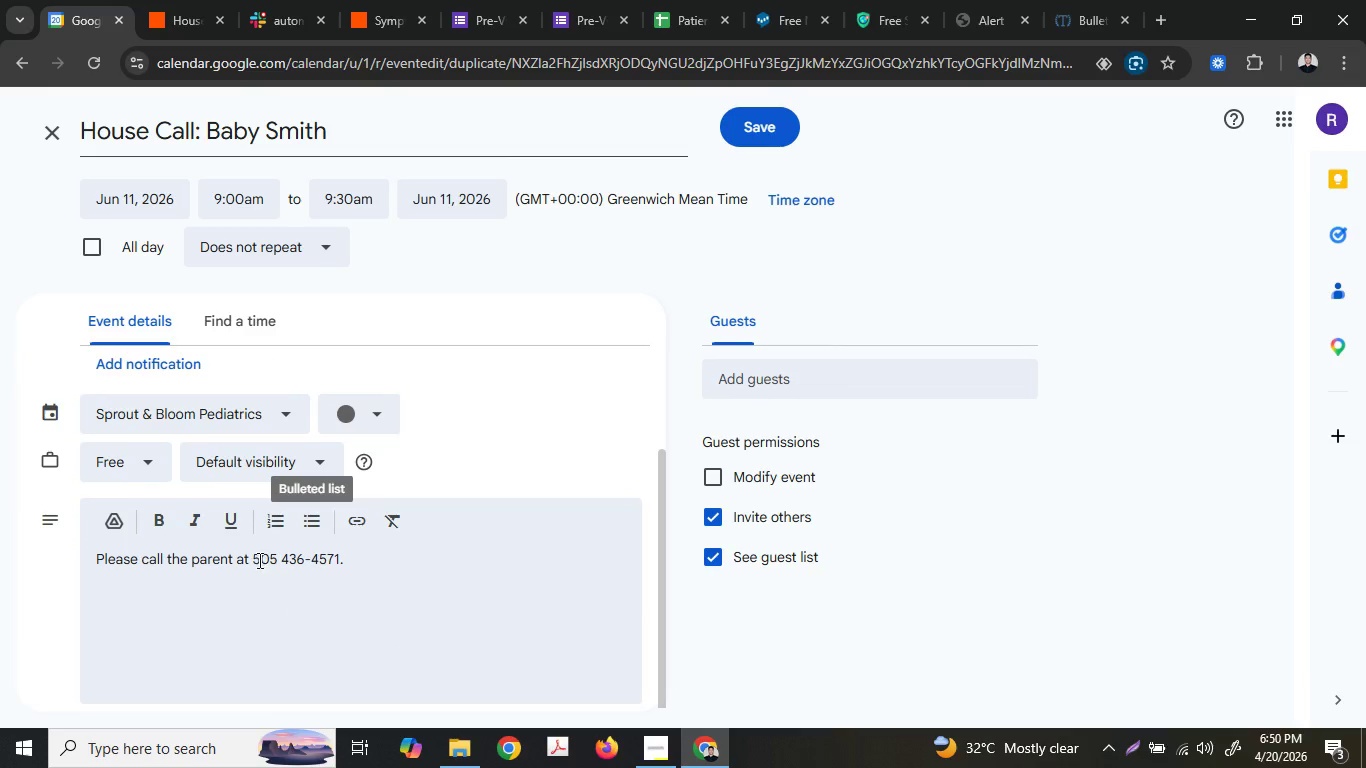 
key(Shift+8)
 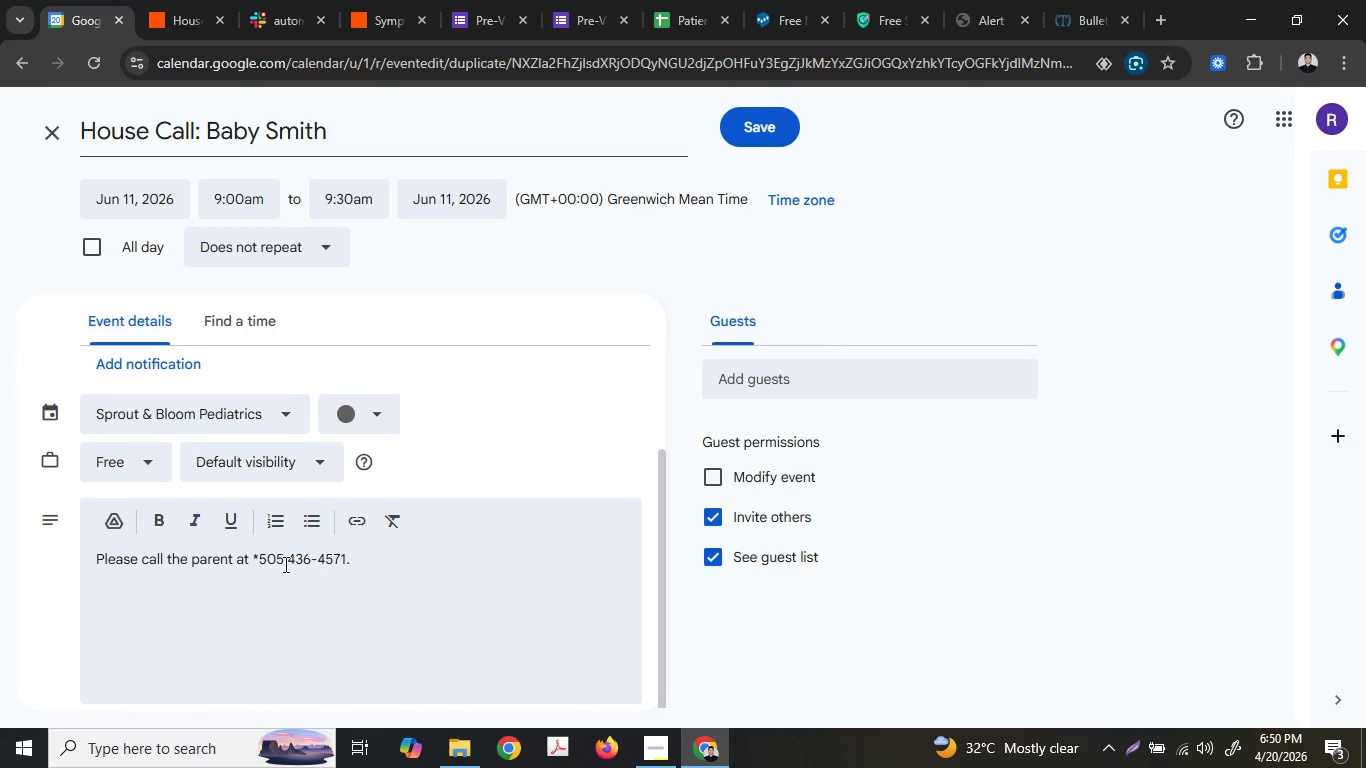 
key(Backspace)
 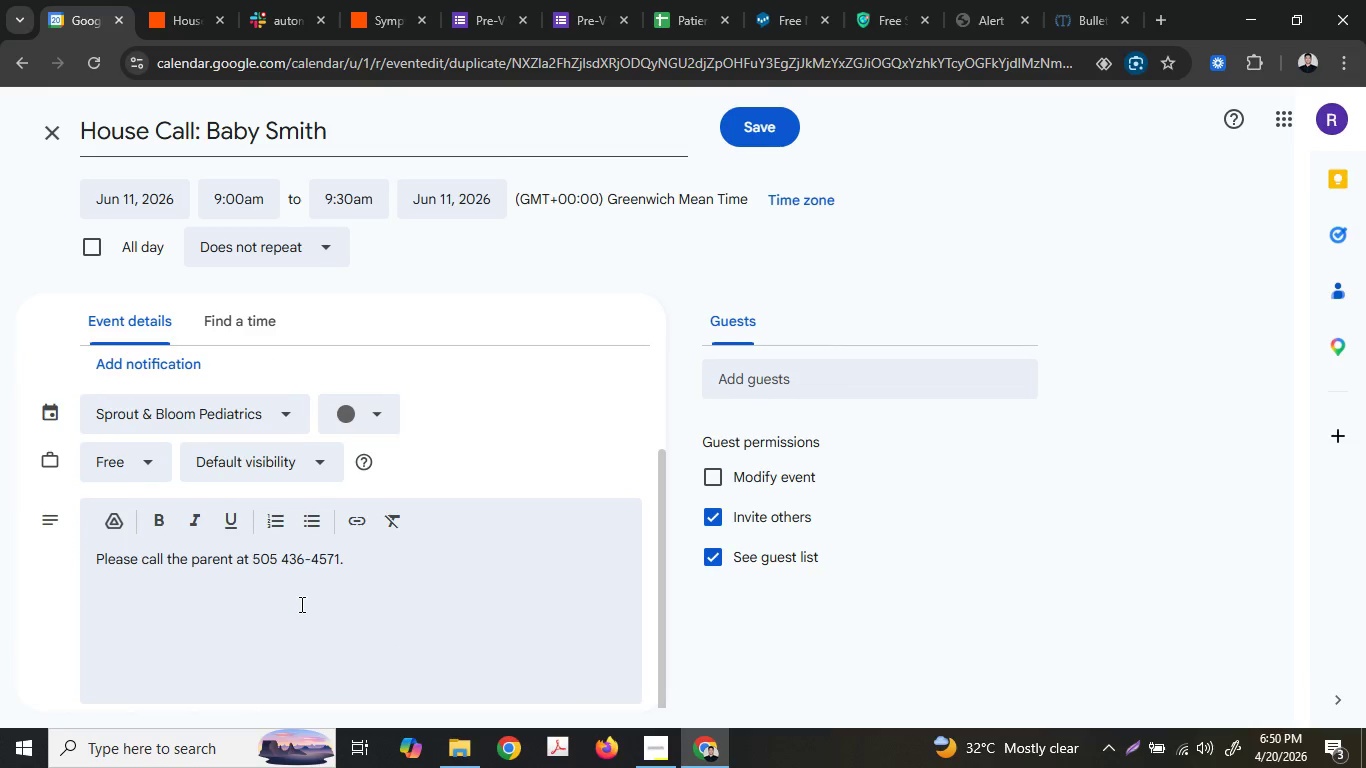 
key(Shift+9)
 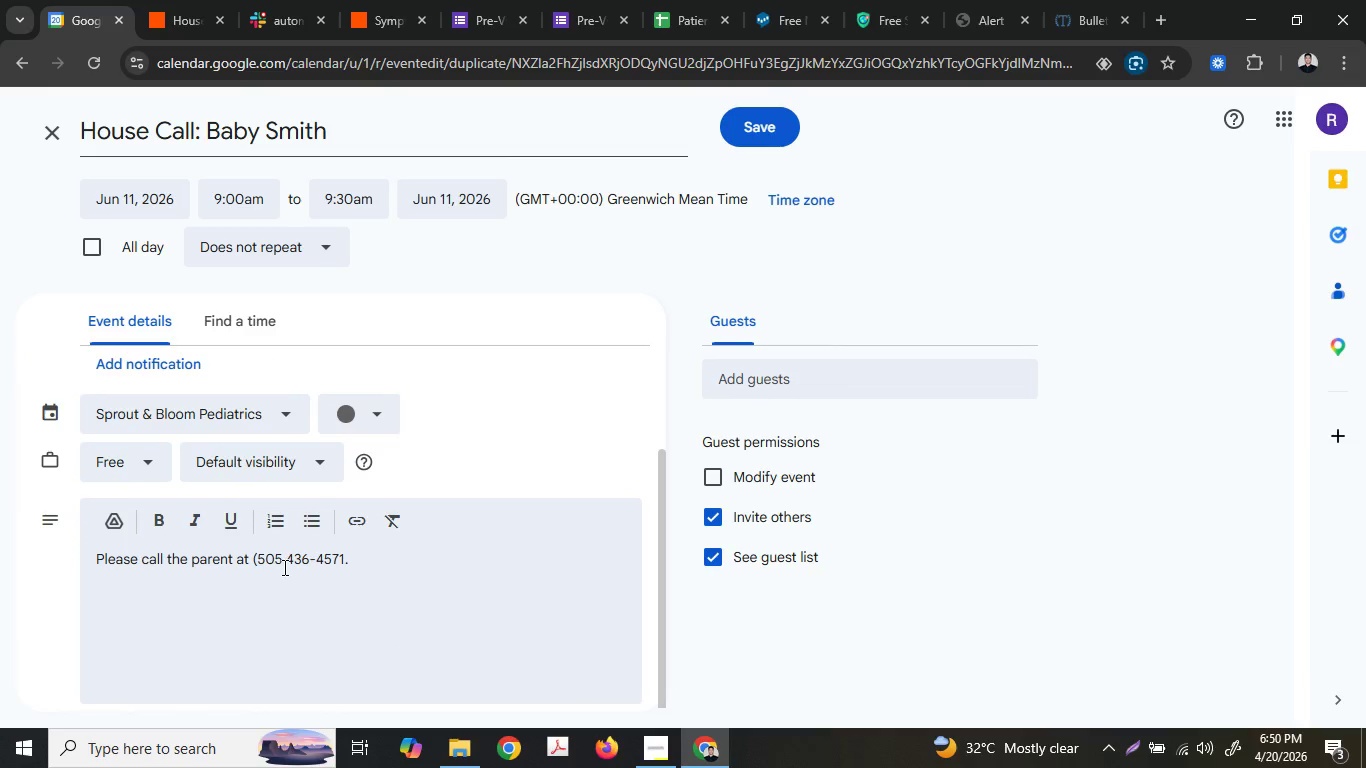 
left_click([282, 561])
 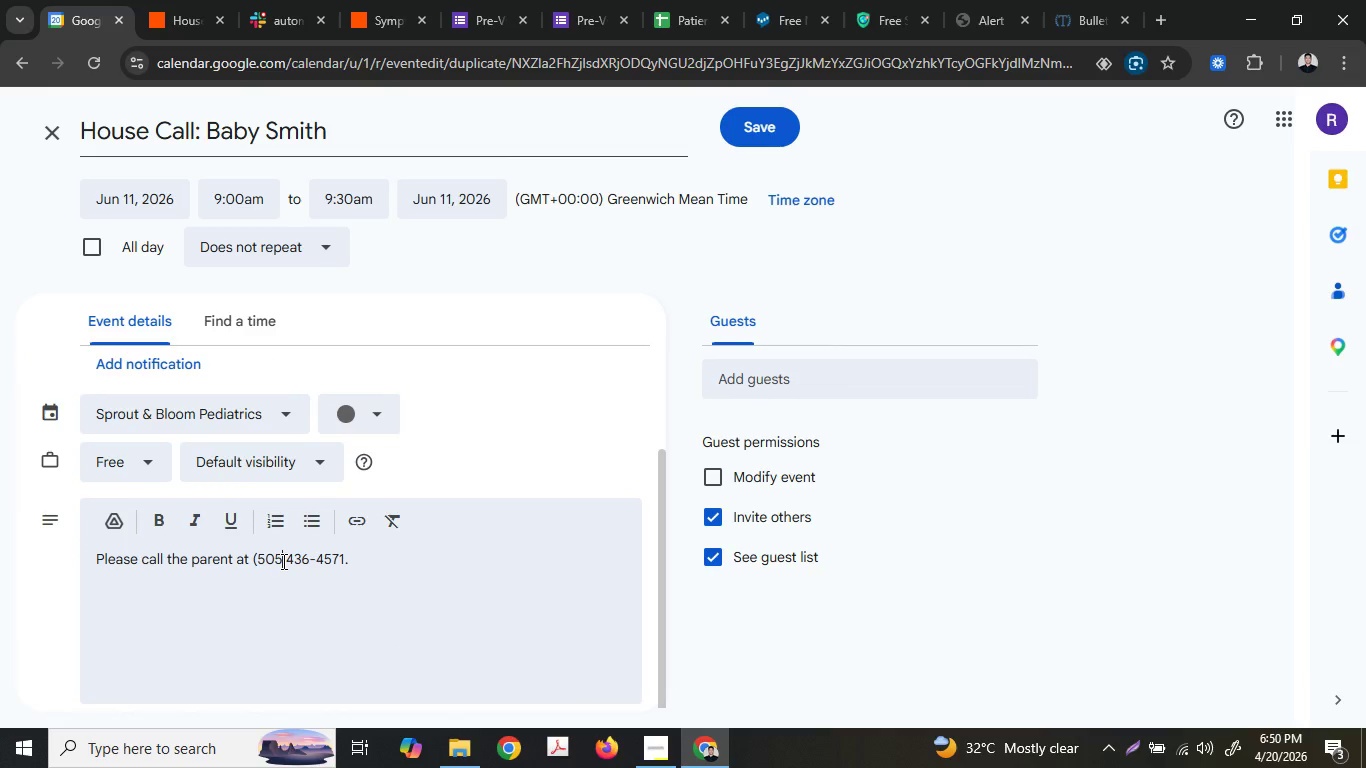 
key(Shift+0)
 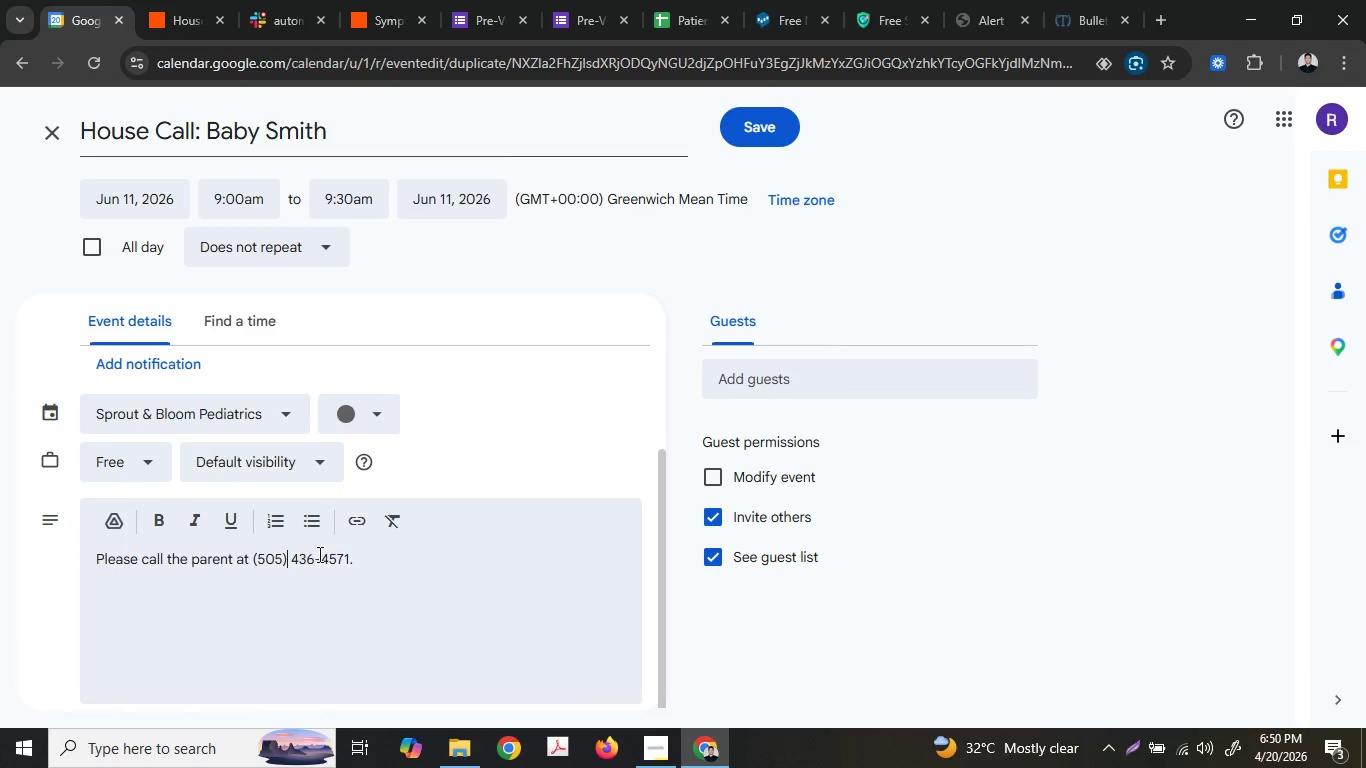 
left_click([318, 554])
 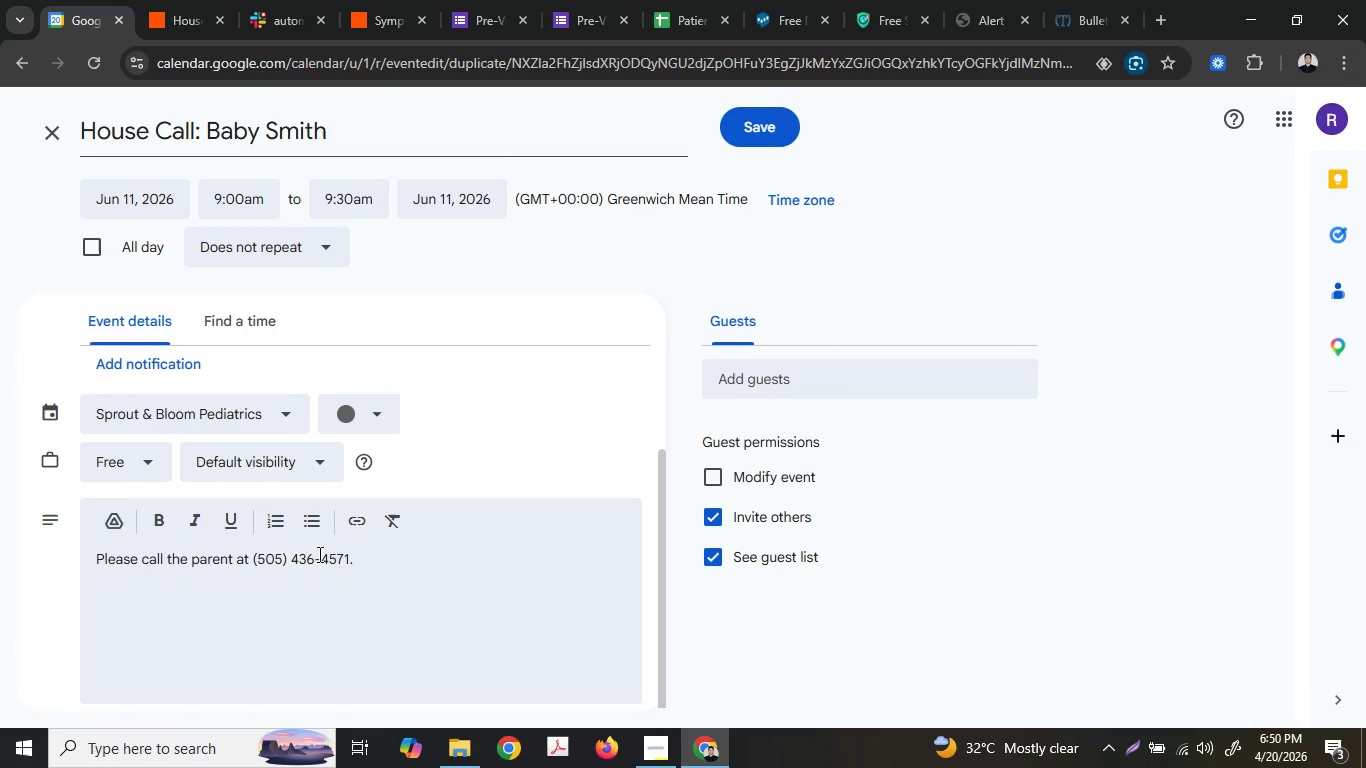 
key(Backspace)
 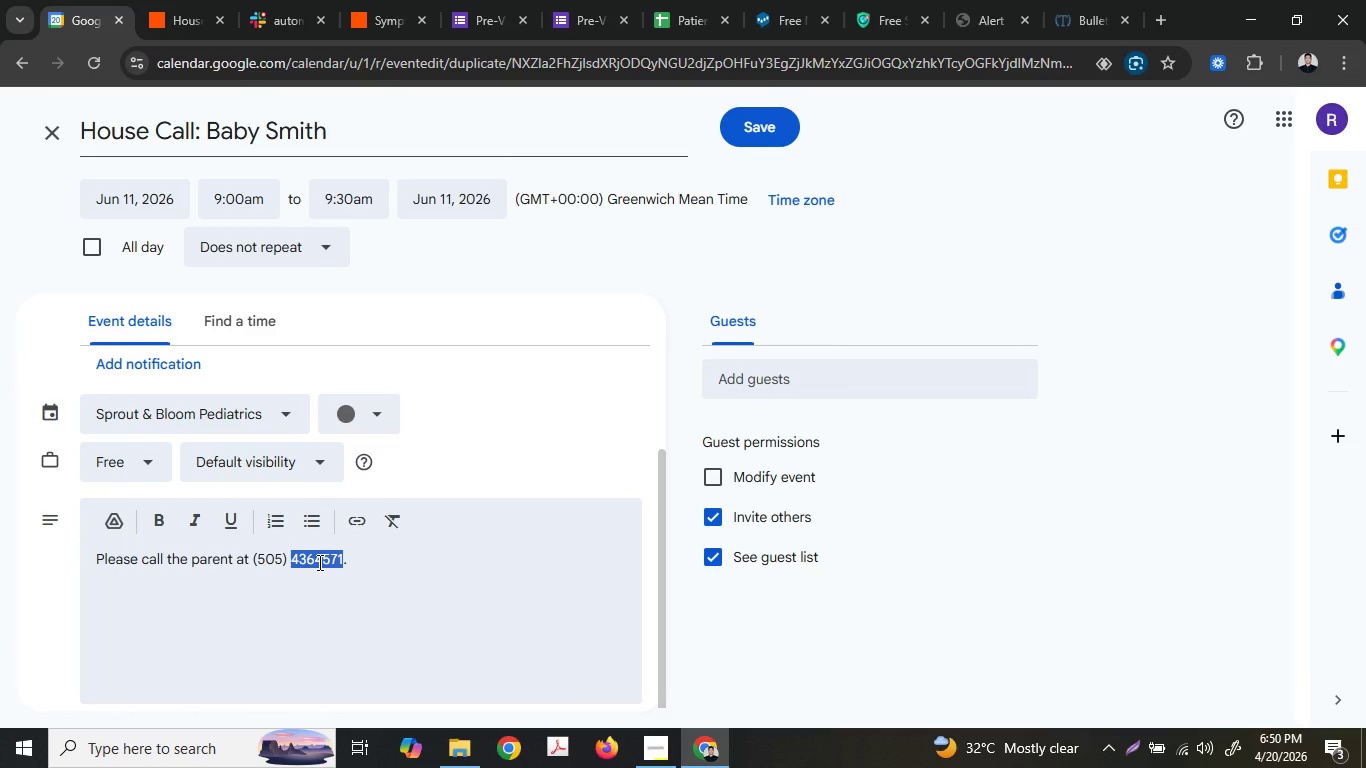 
double_click([315, 559])
 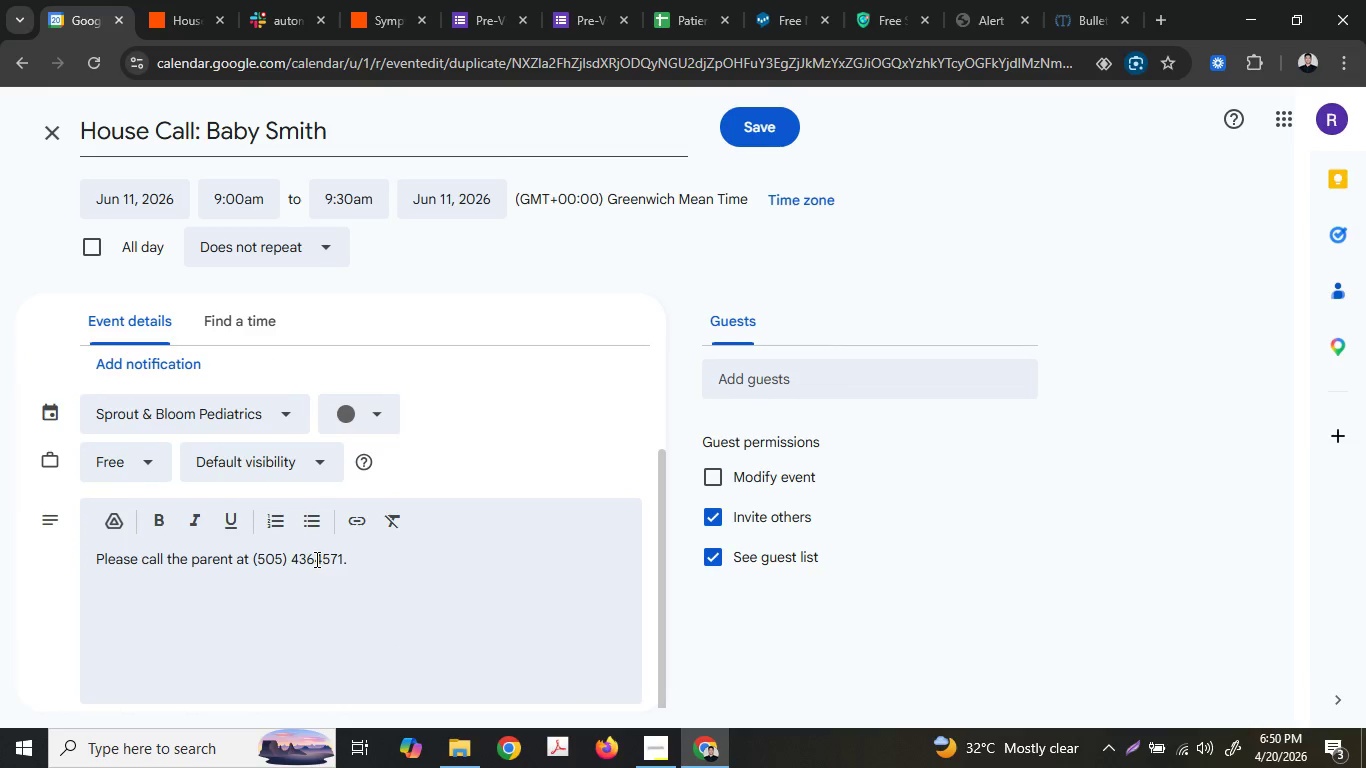 
key(Space)
 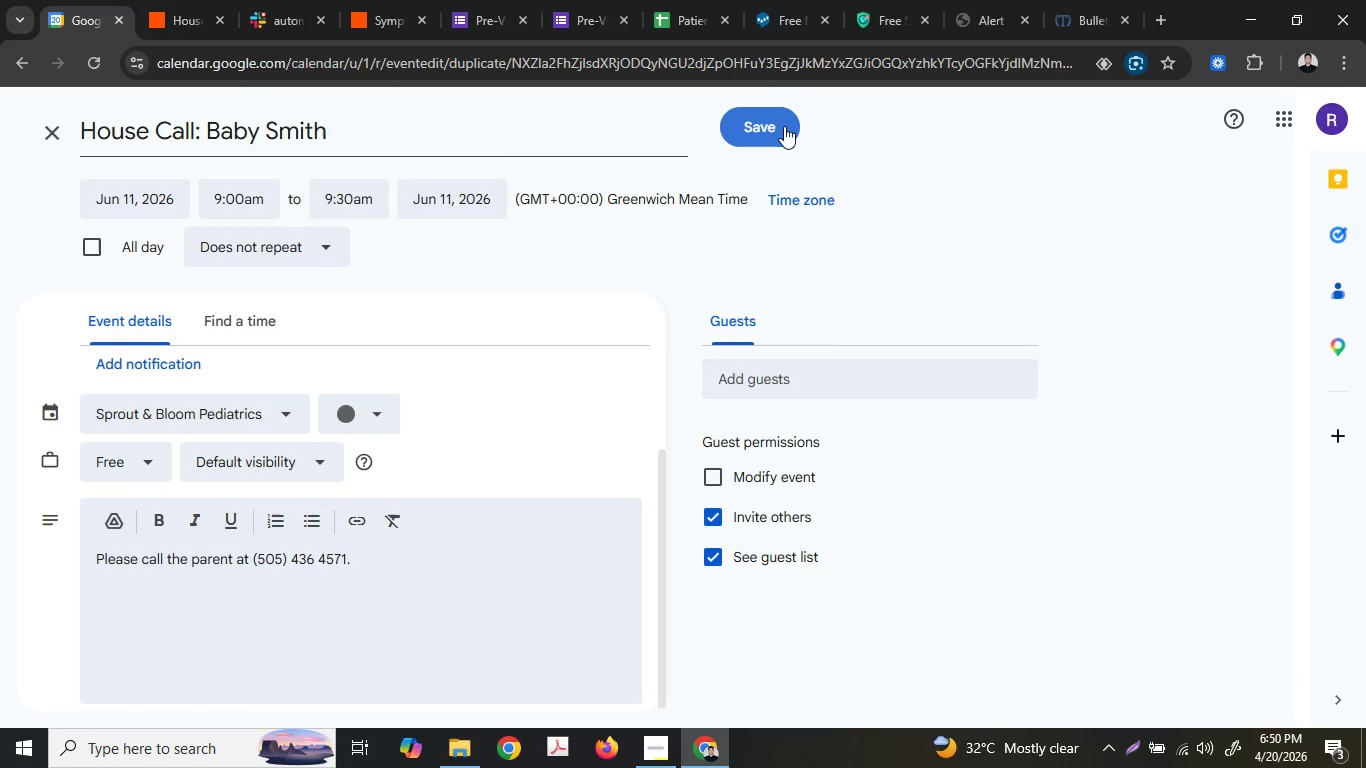 
left_click([784, 126])
 